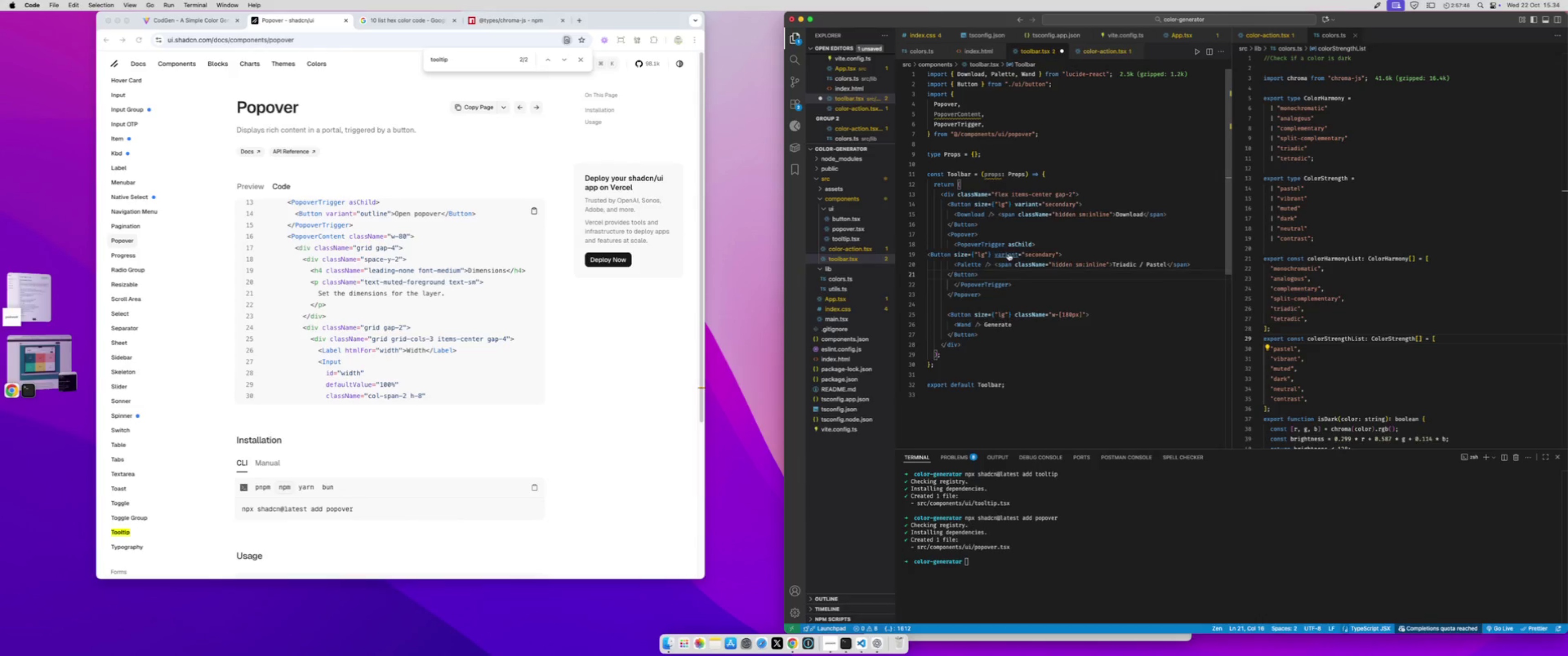 
key(Meta+S)
 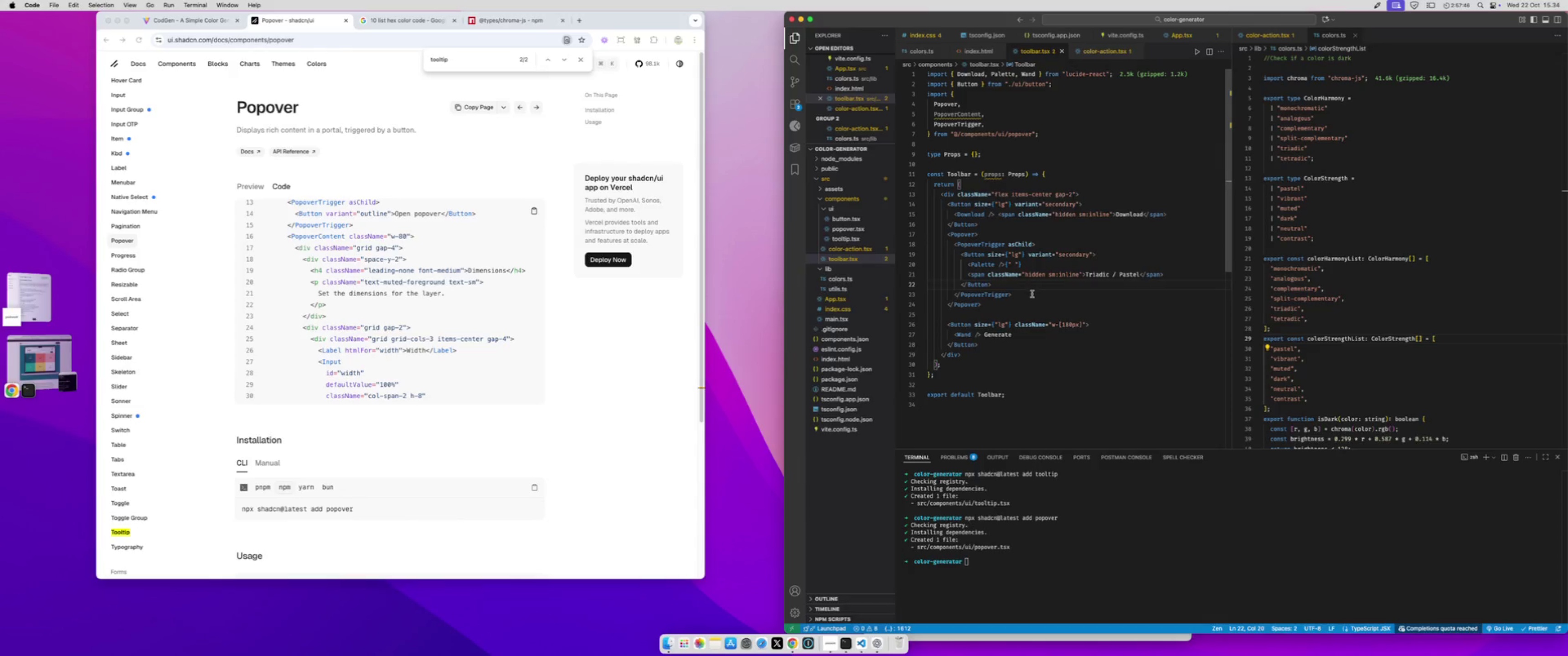 
left_click([1032, 296])
 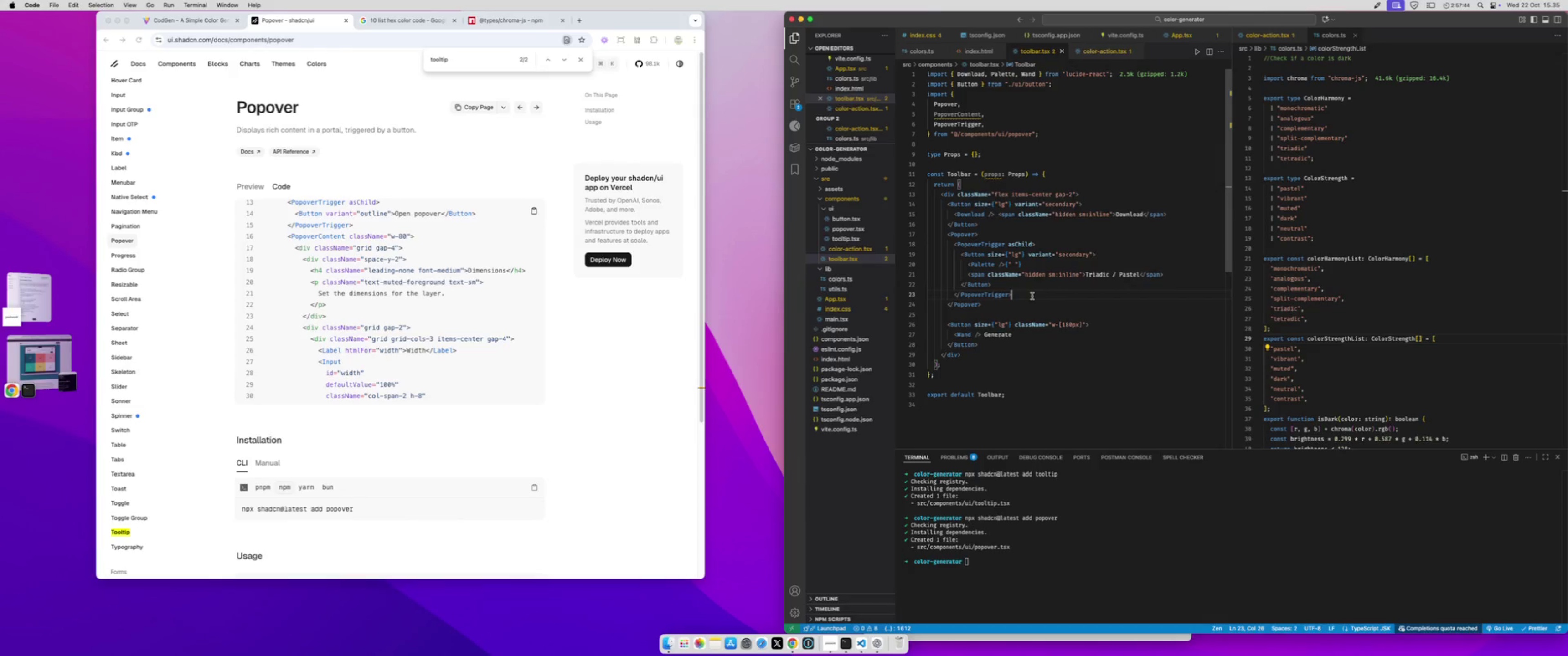 
key(Enter)
 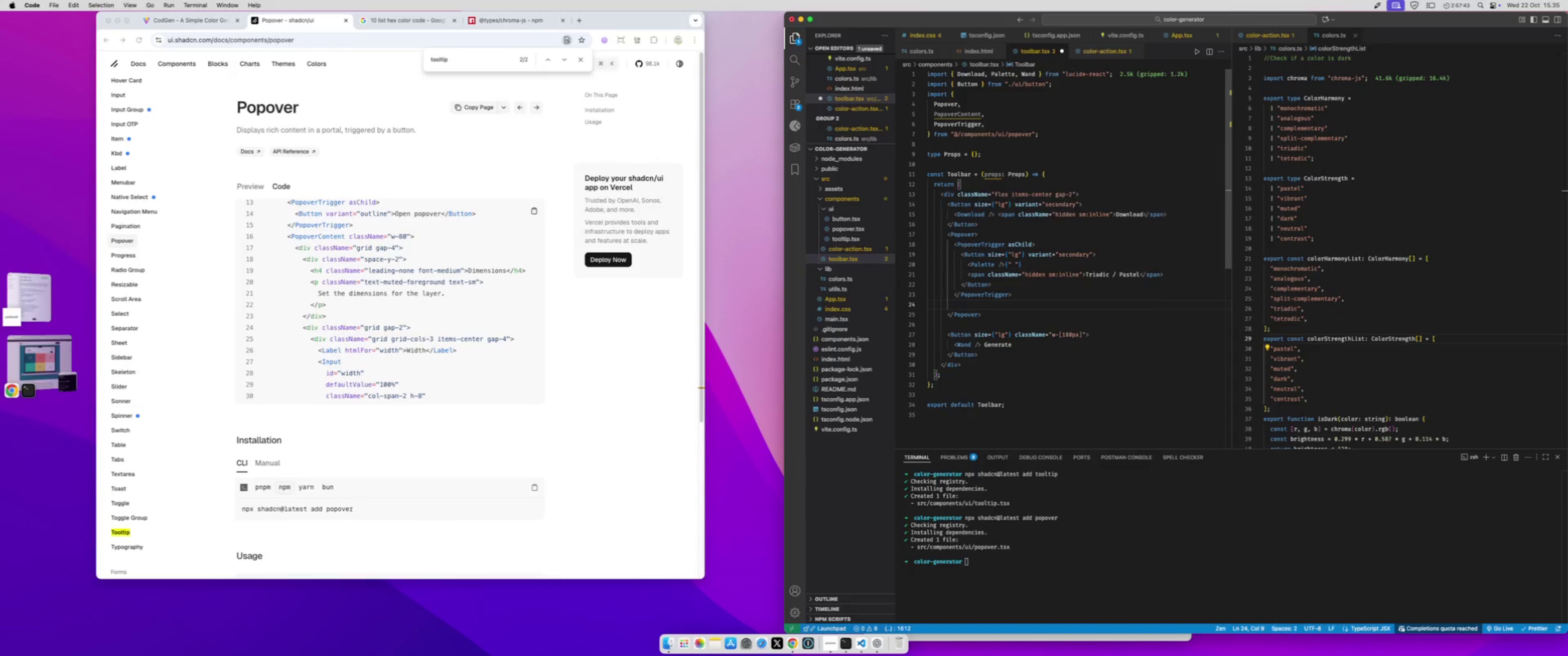 
type(<Pop)
 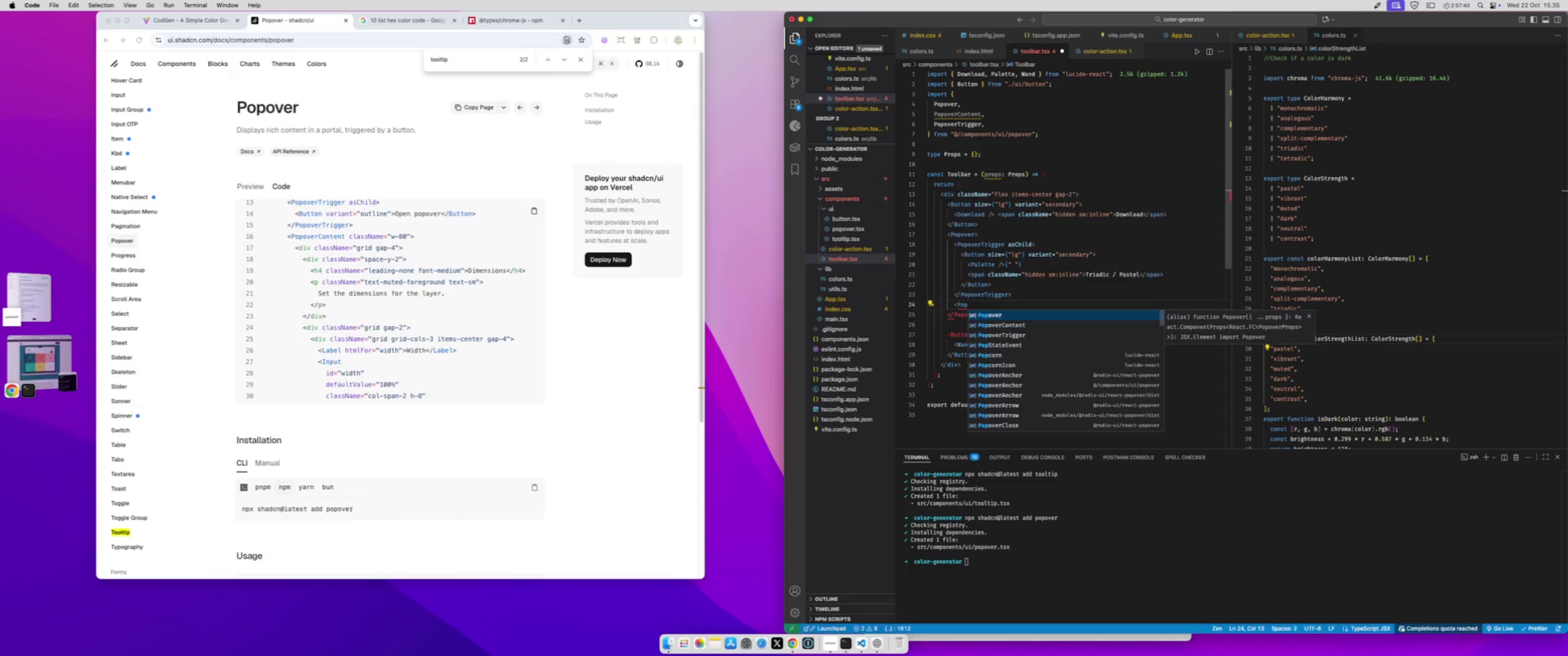 
key(ArrowDown)
 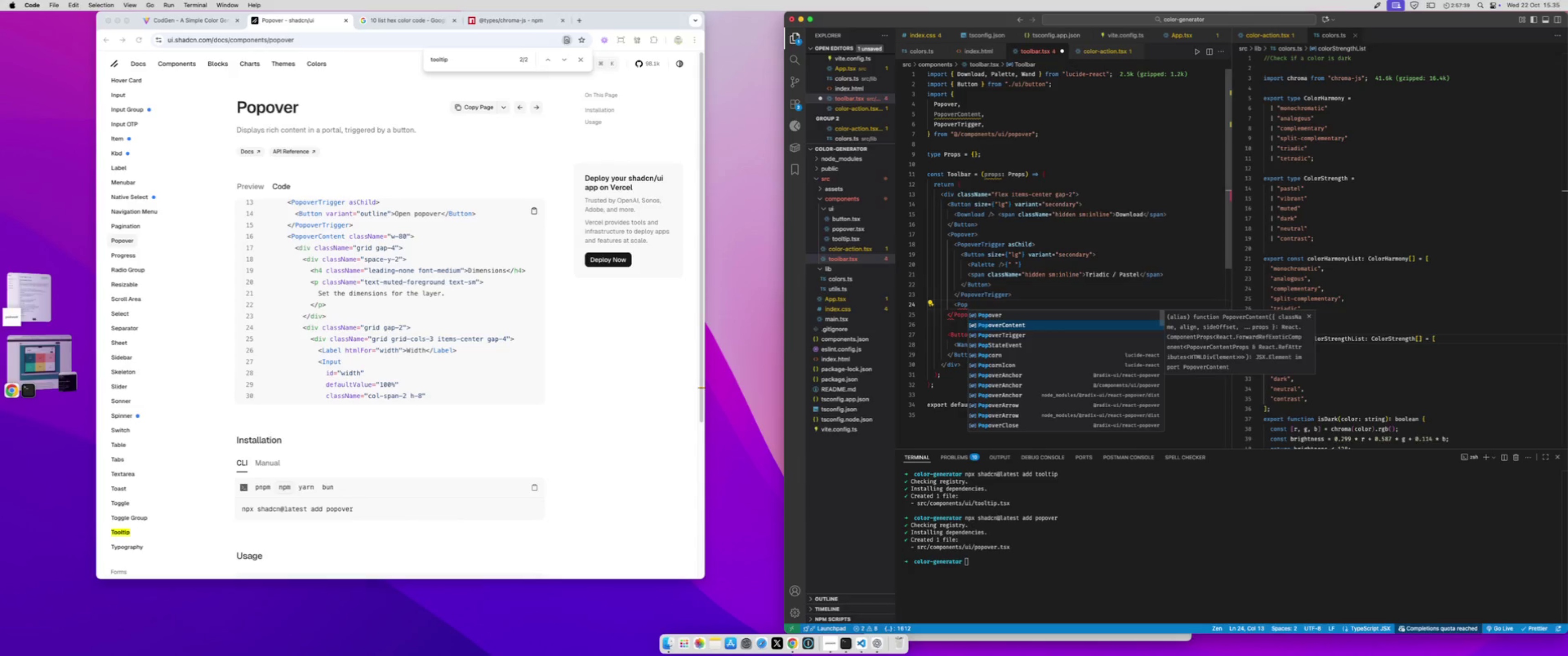 
key(Enter)
 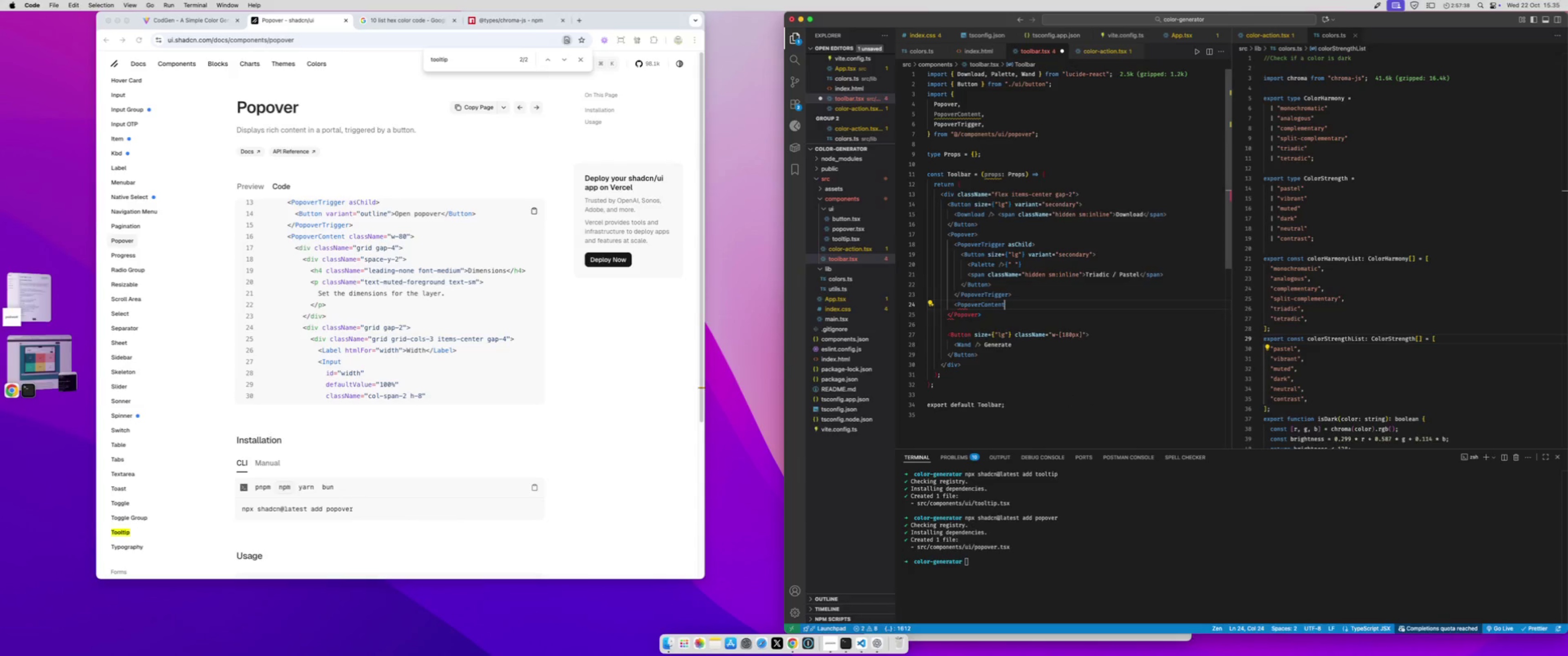 
key(Shift+Period)
 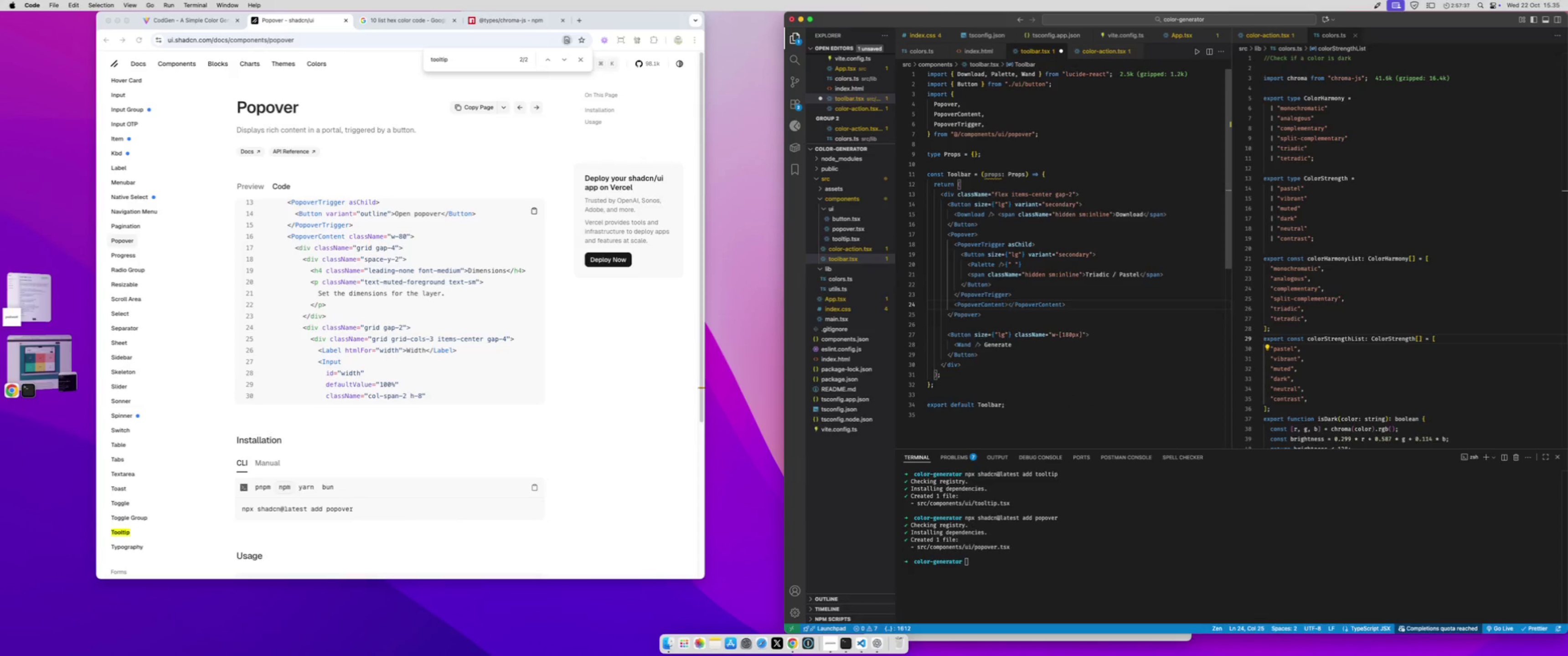 
key(Enter)
 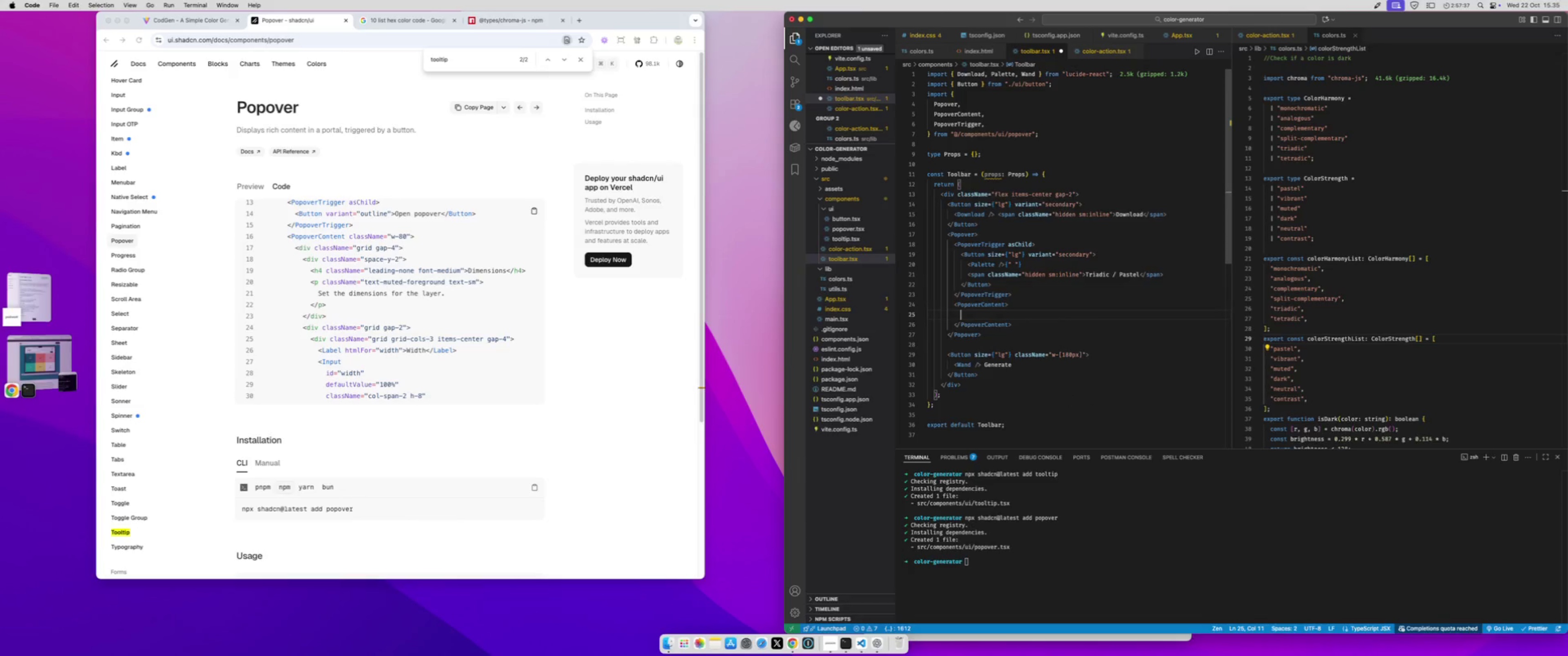 
type(test)
 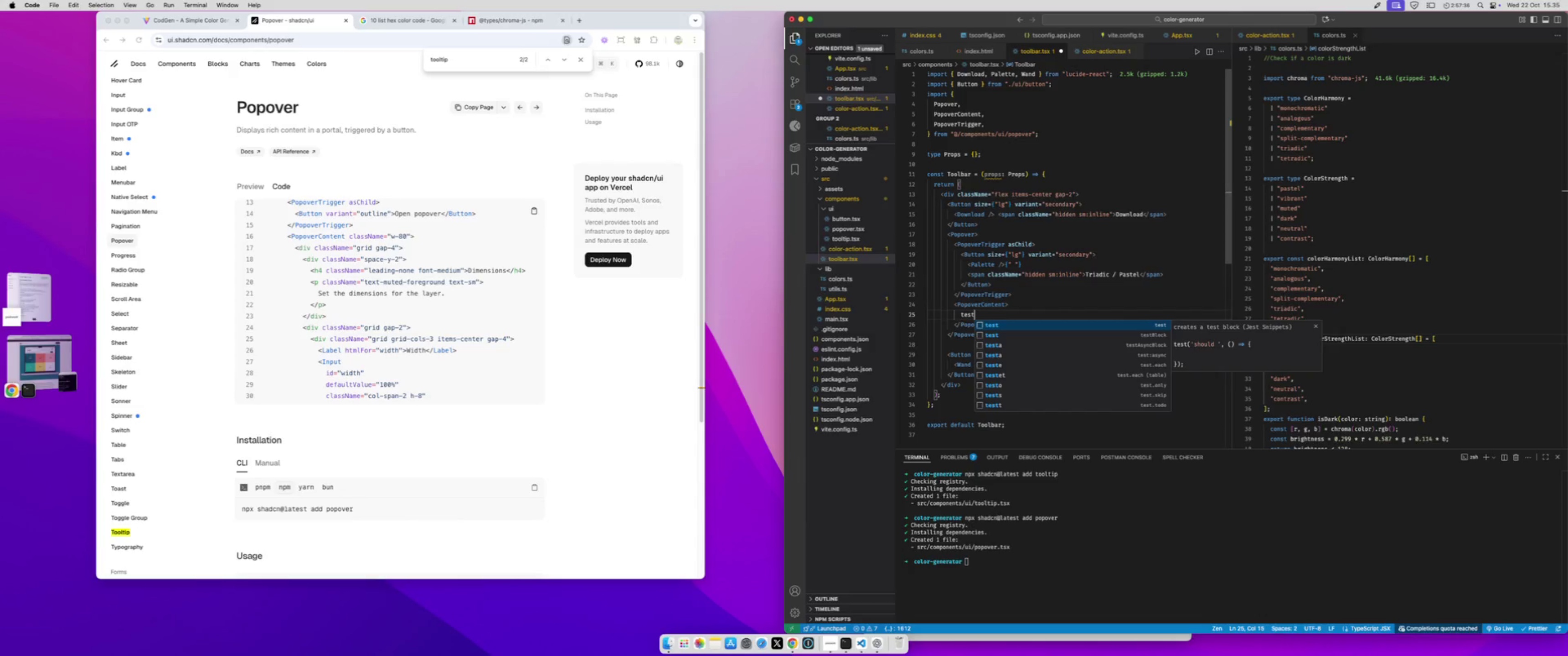 
key(Meta+CommandLeft)
 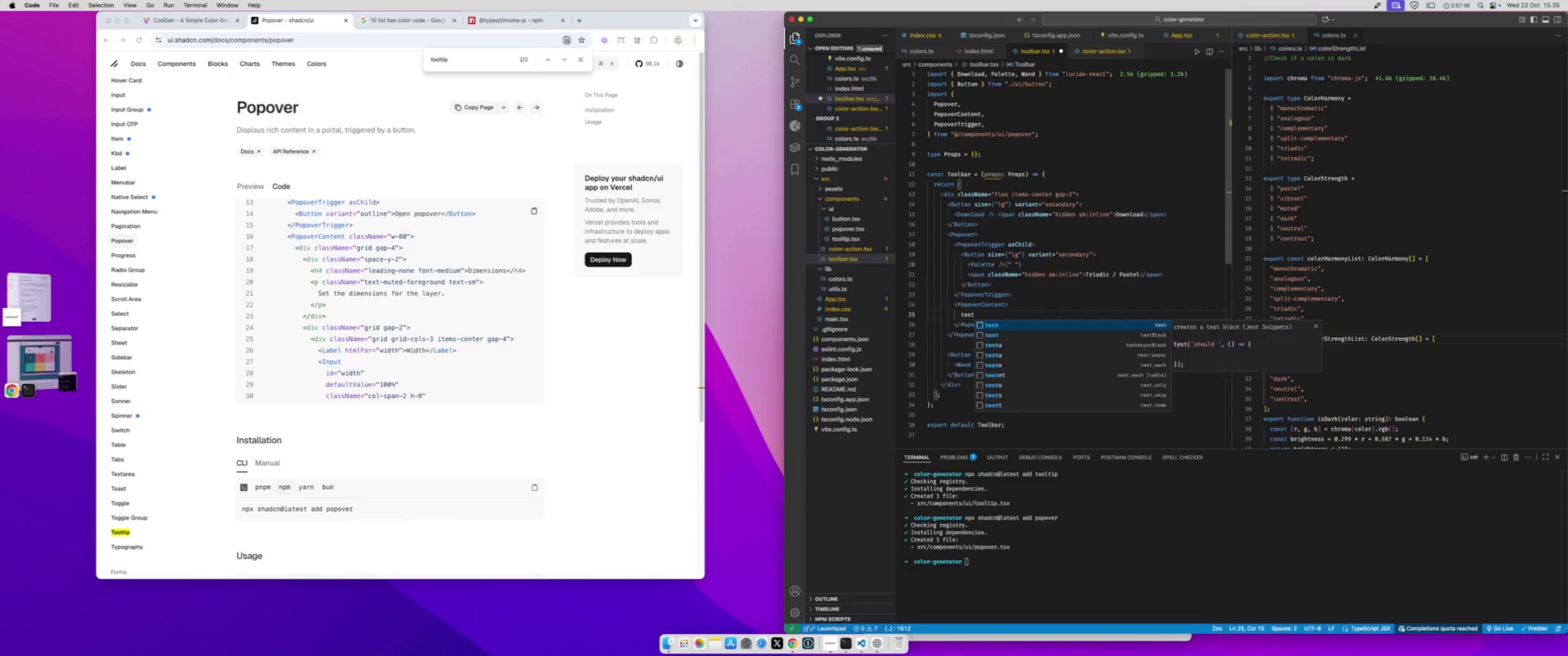 
key(Meta+S)
 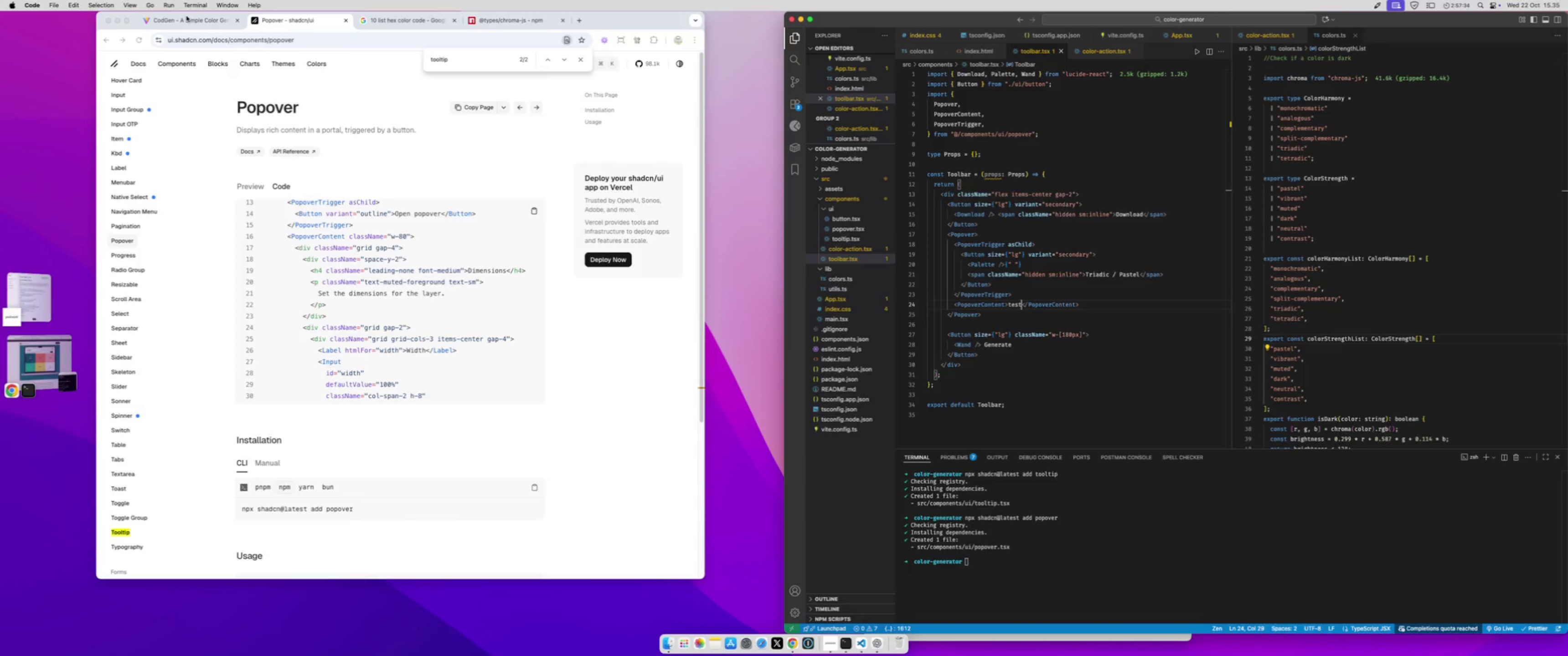 
left_click([186, 18])
 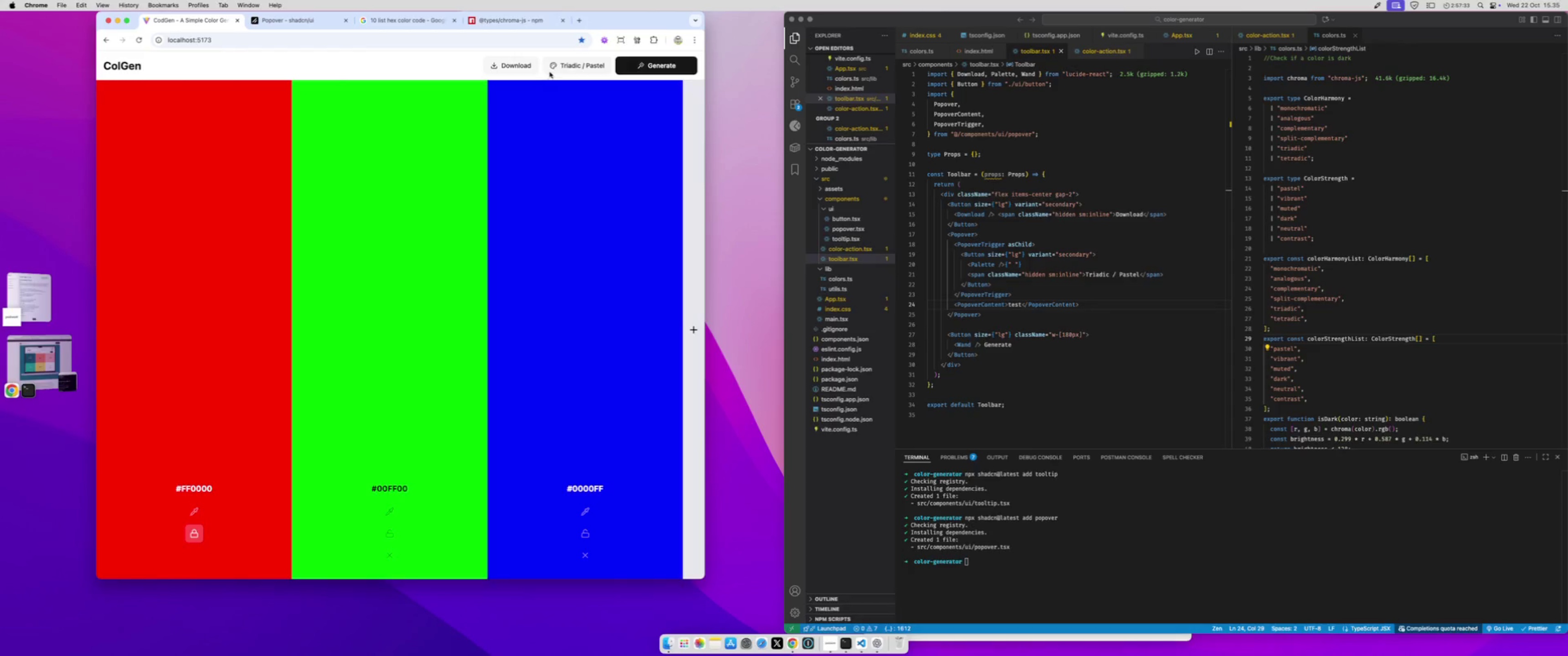 
left_click([565, 67])
 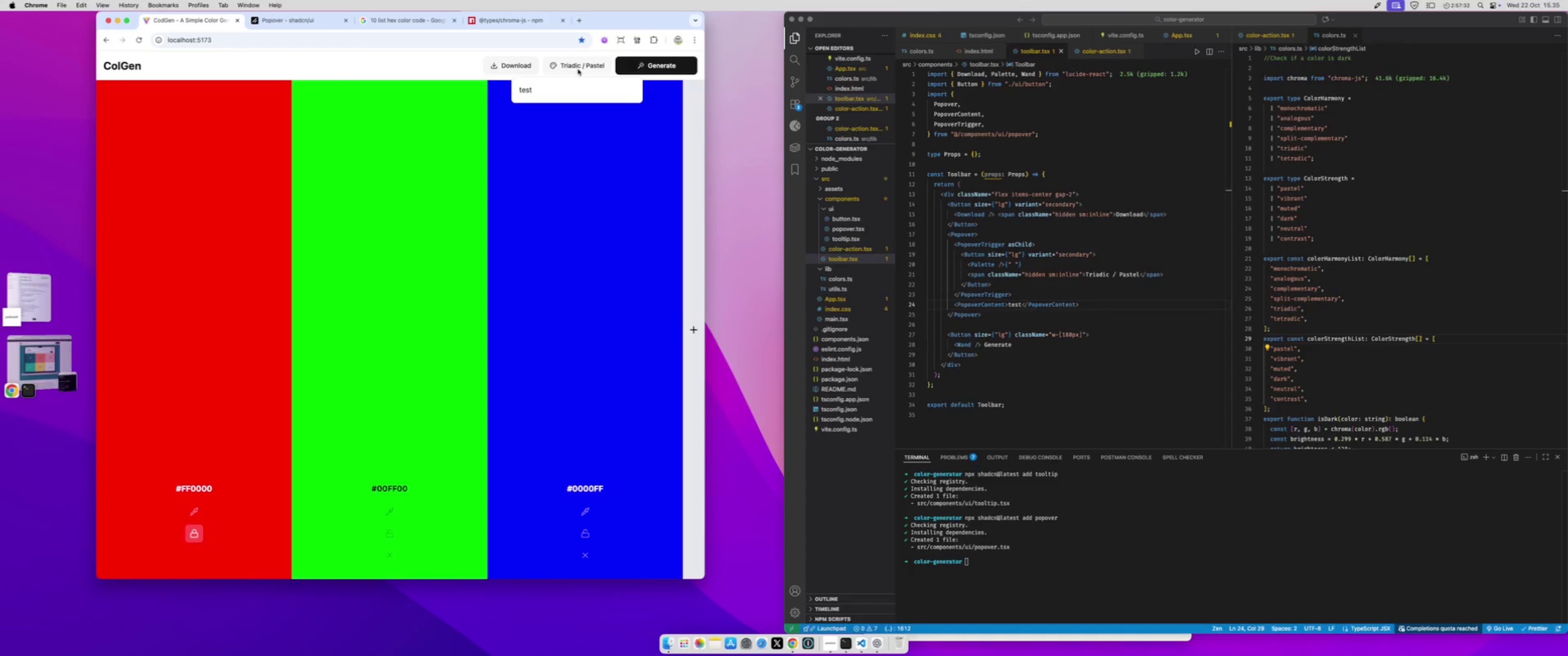 
left_click([578, 66])
 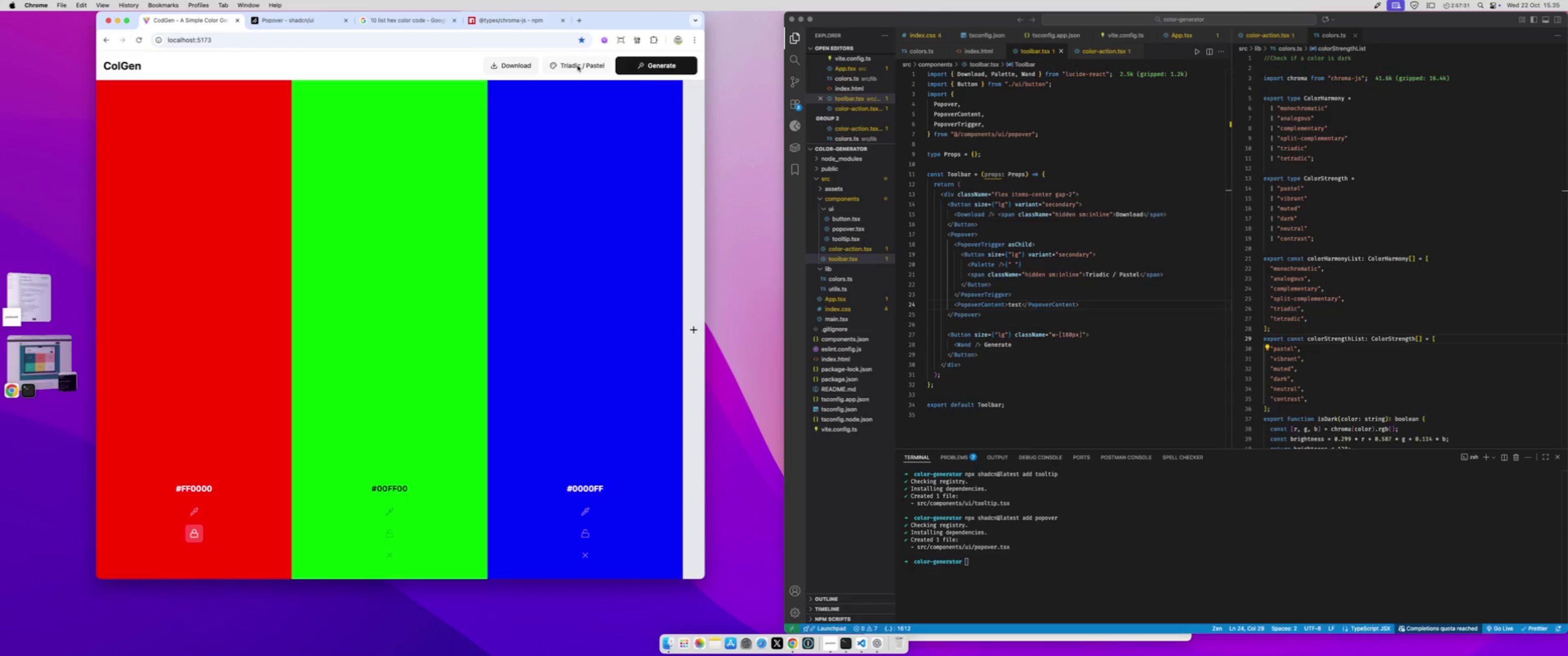 
left_click([578, 66])
 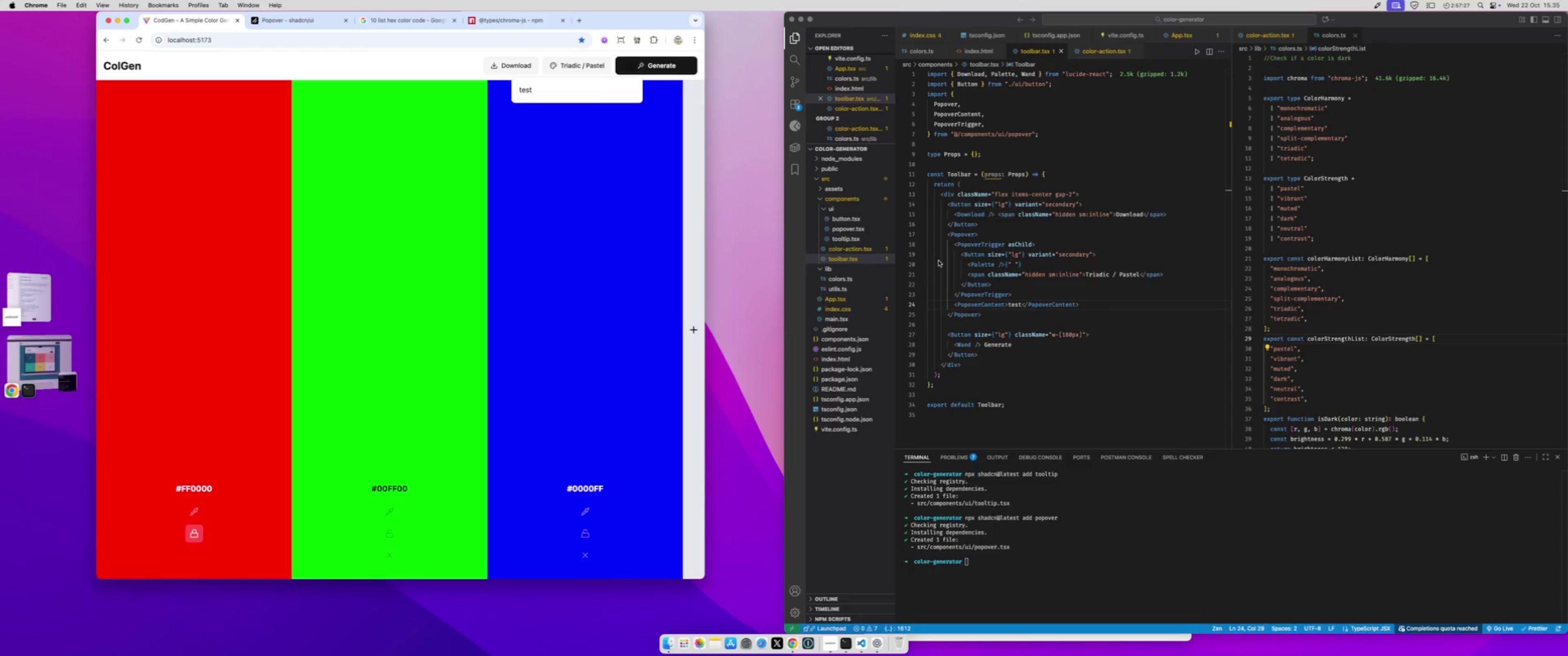 
left_click([1016, 261])
 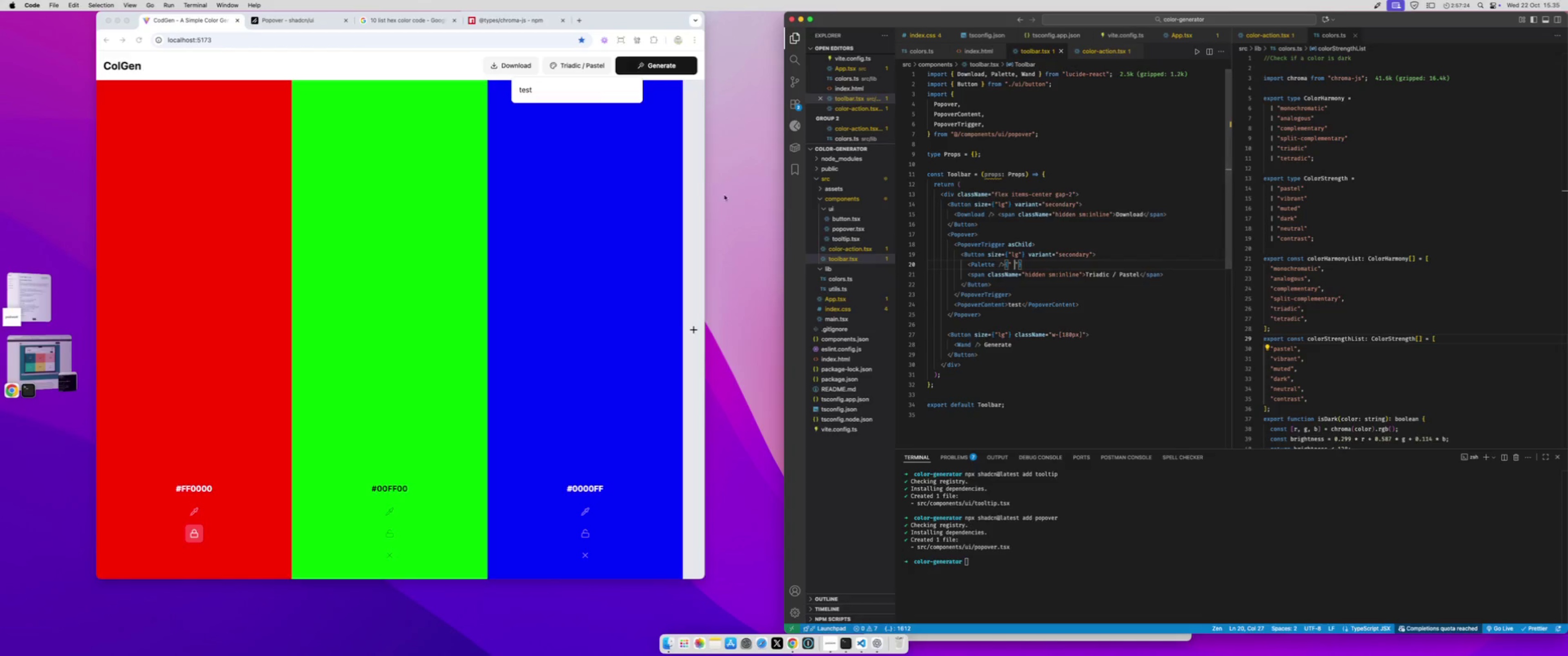 
left_click([598, 122])
 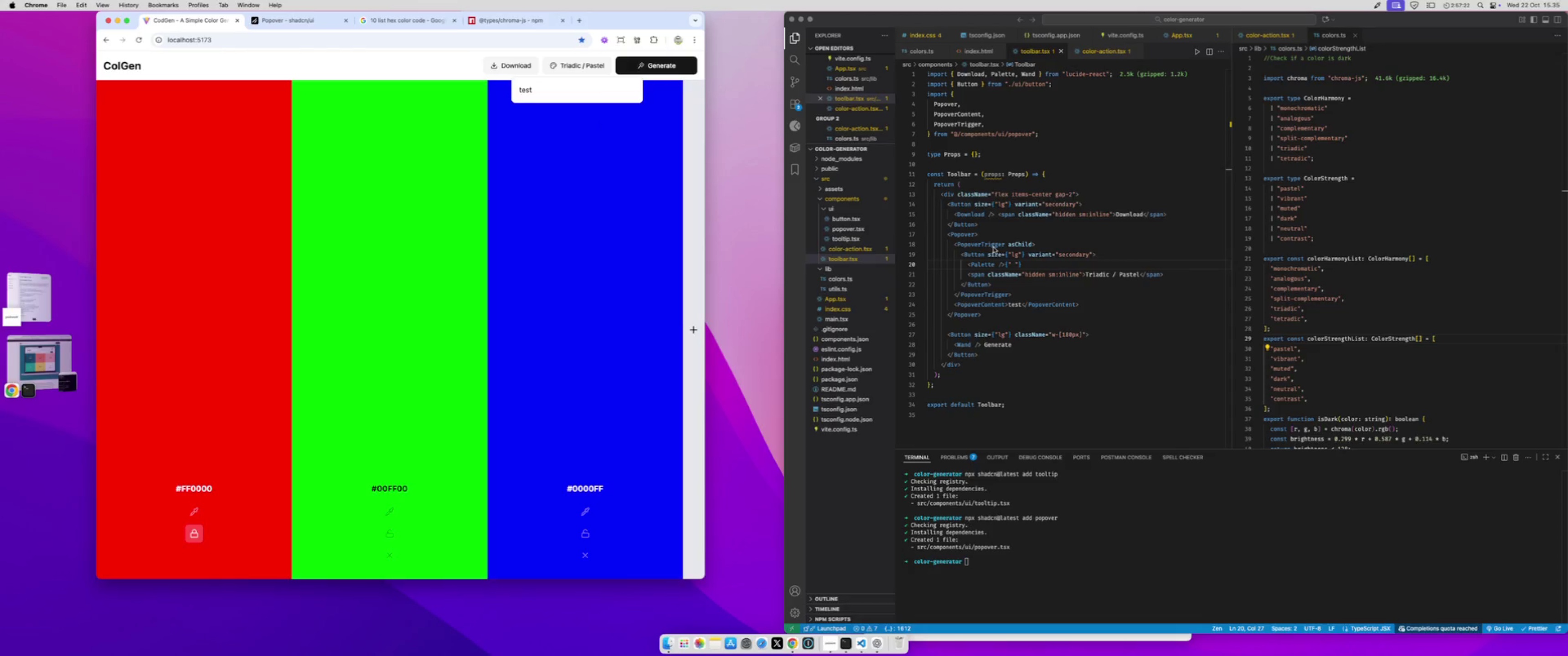 
left_click([1010, 250])
 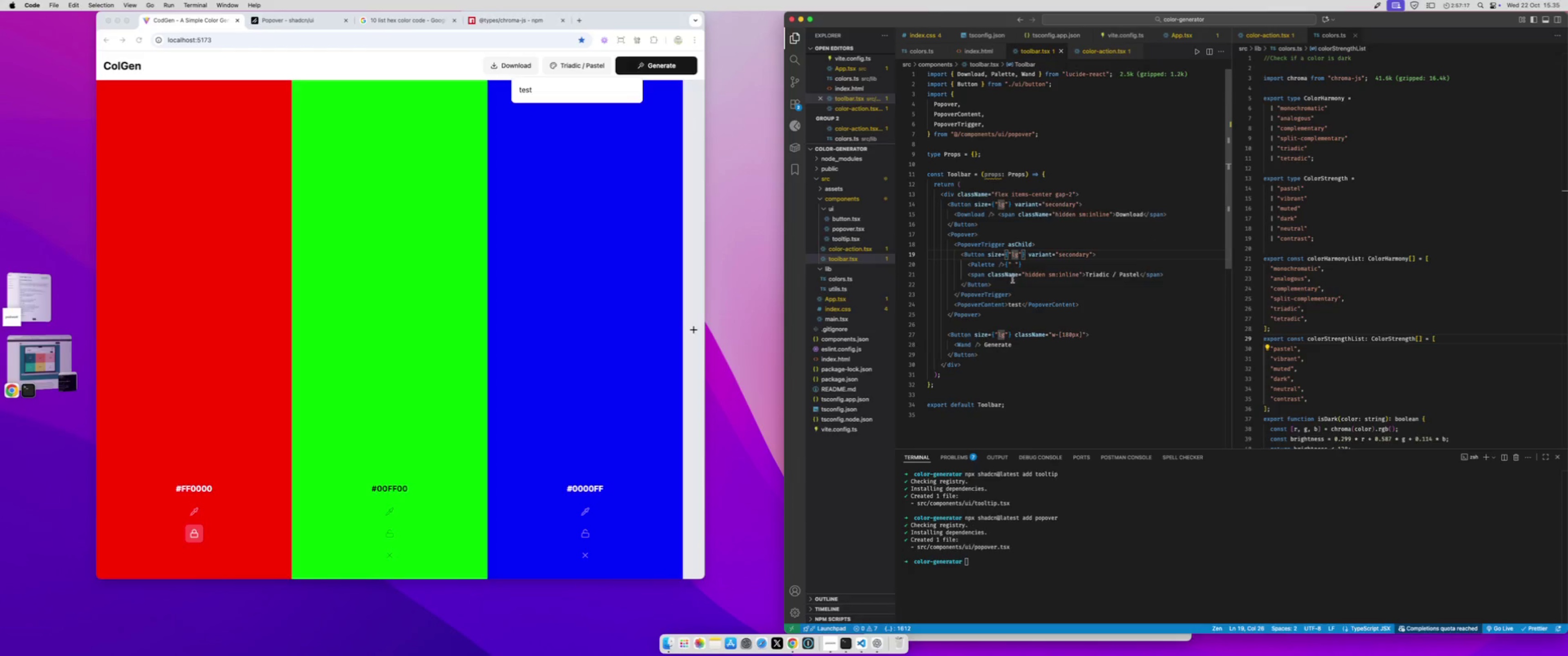 
left_click([1006, 306])
 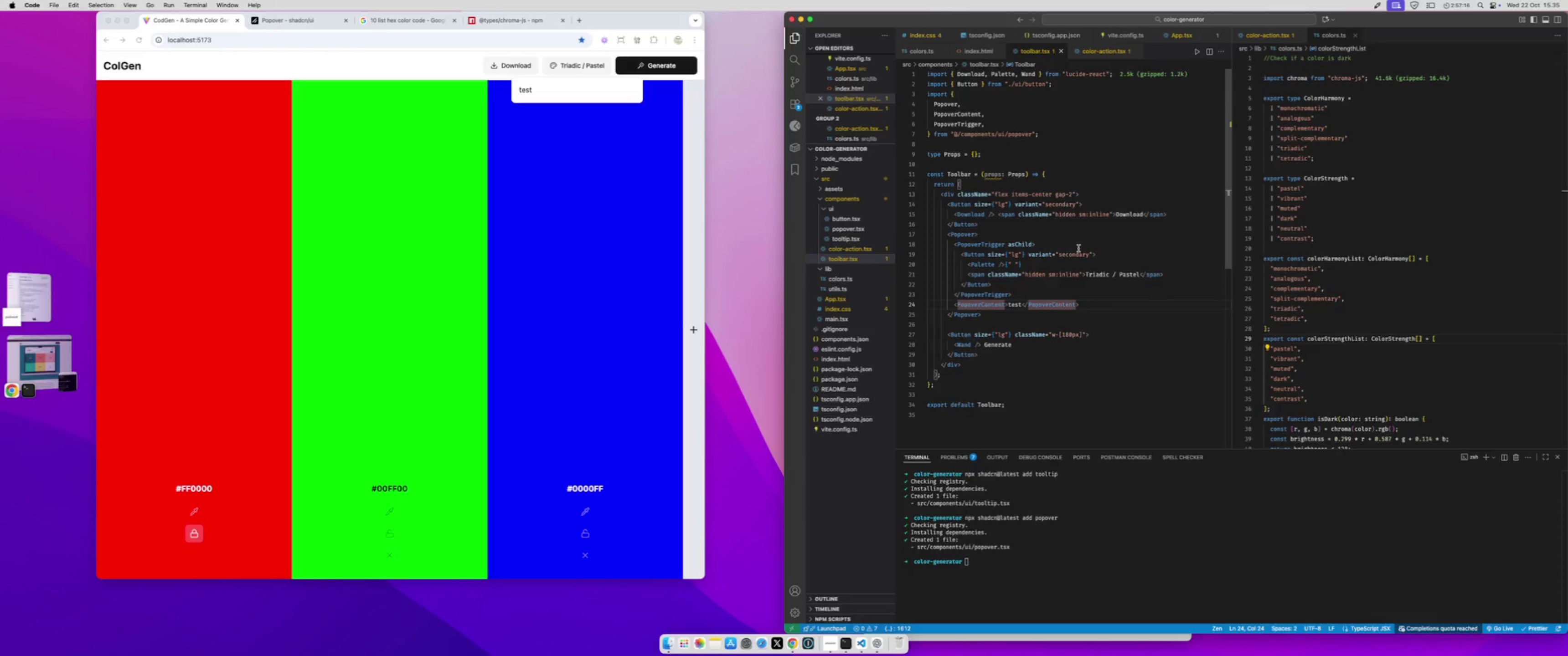 
type( ali)
 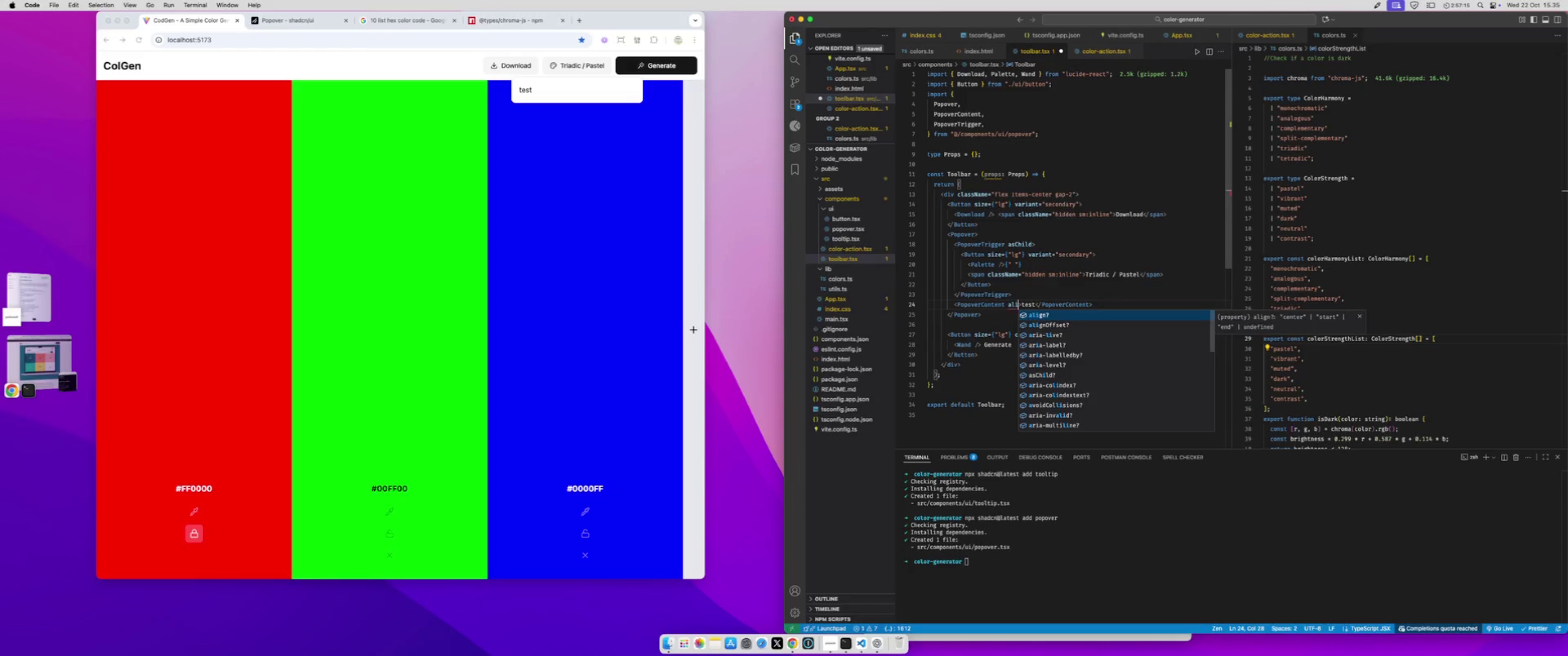 
key(Enter)
 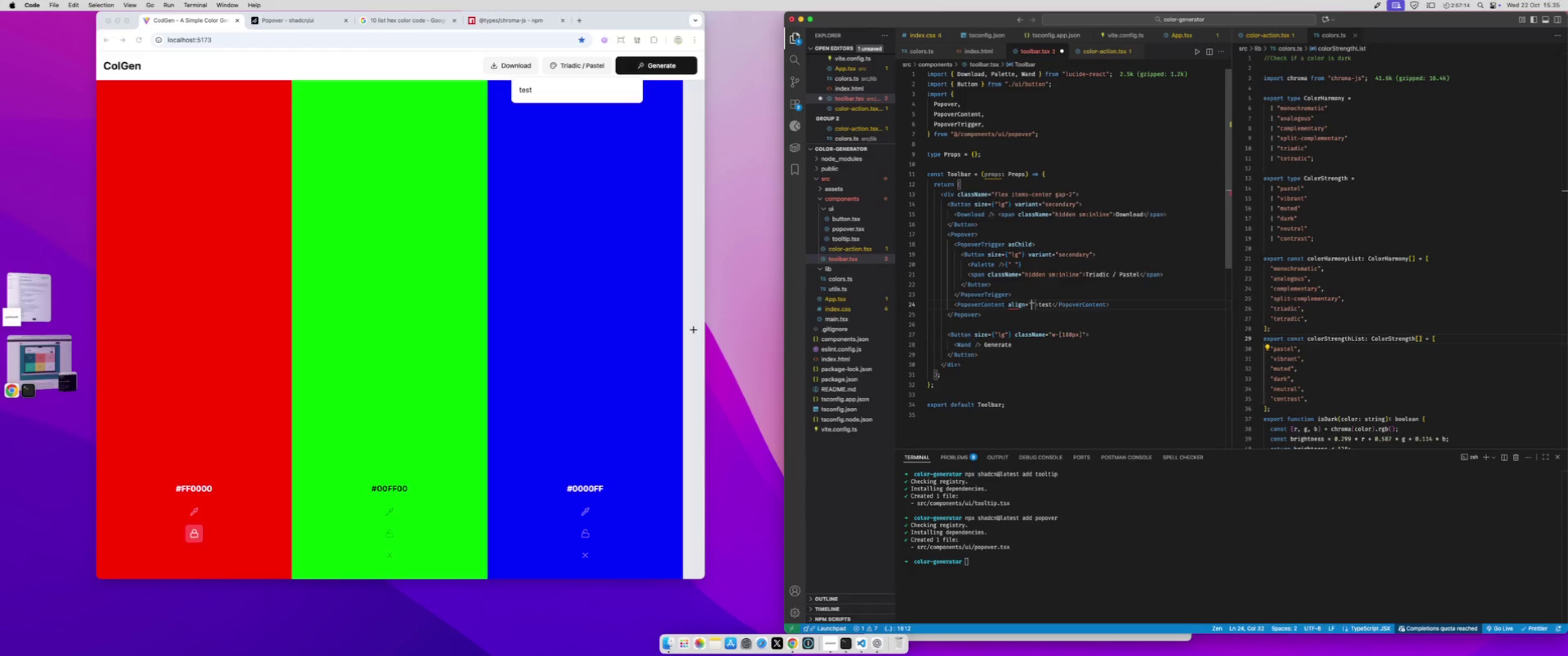 
type(end)
 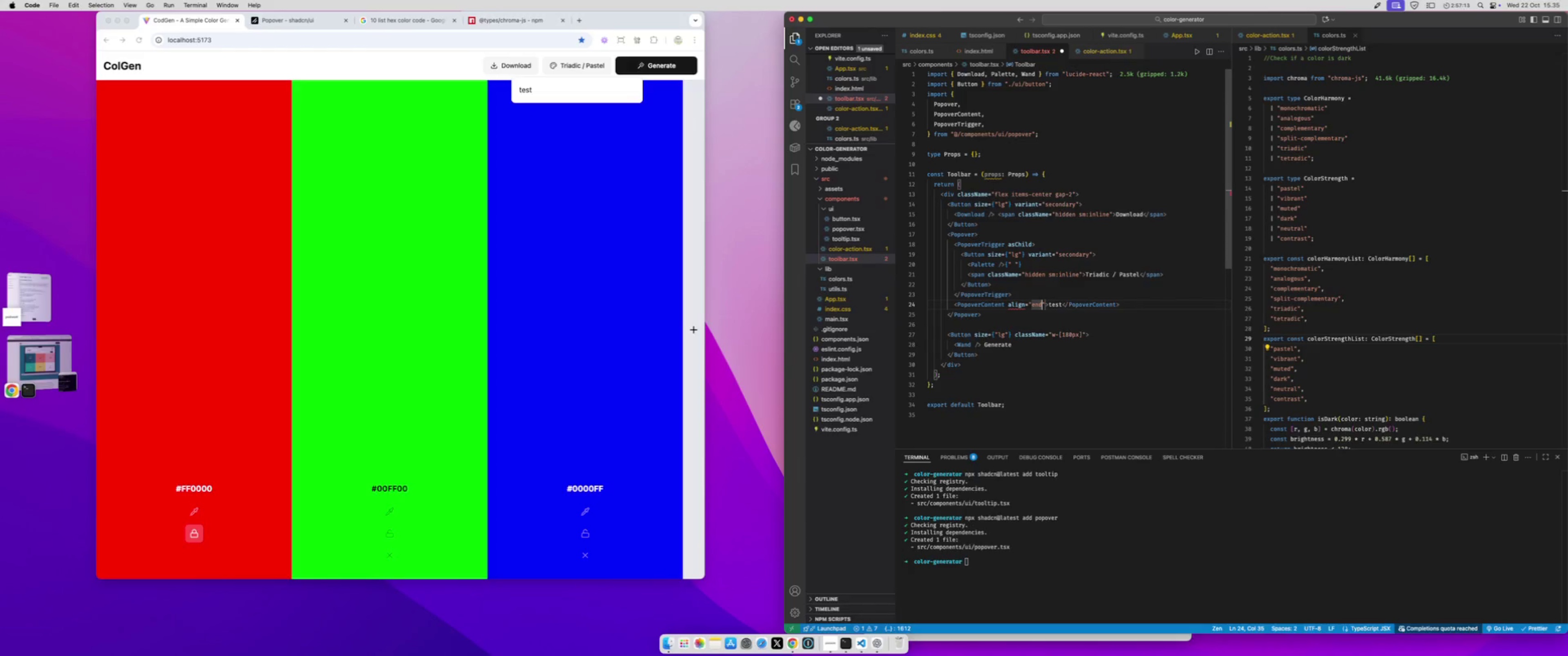 
key(Meta+CommandLeft)
 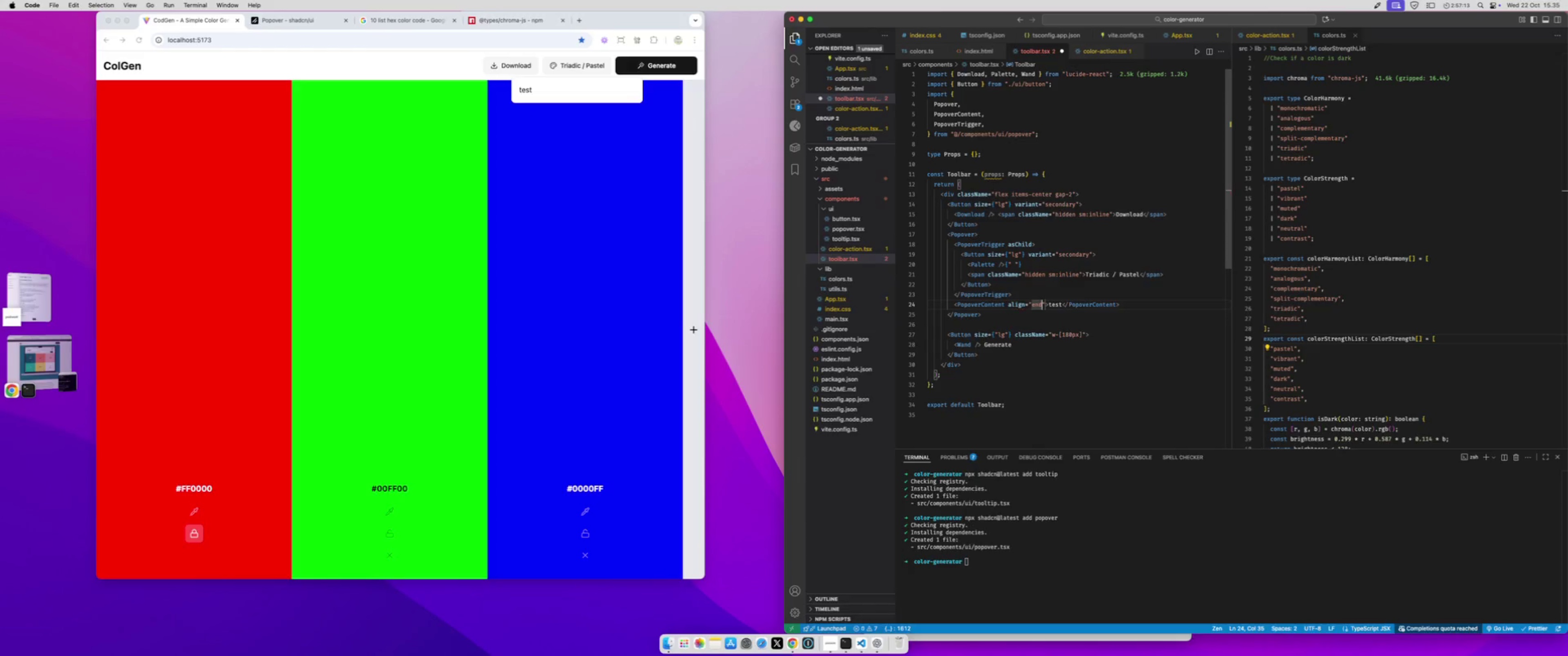 
key(Meta+S)
 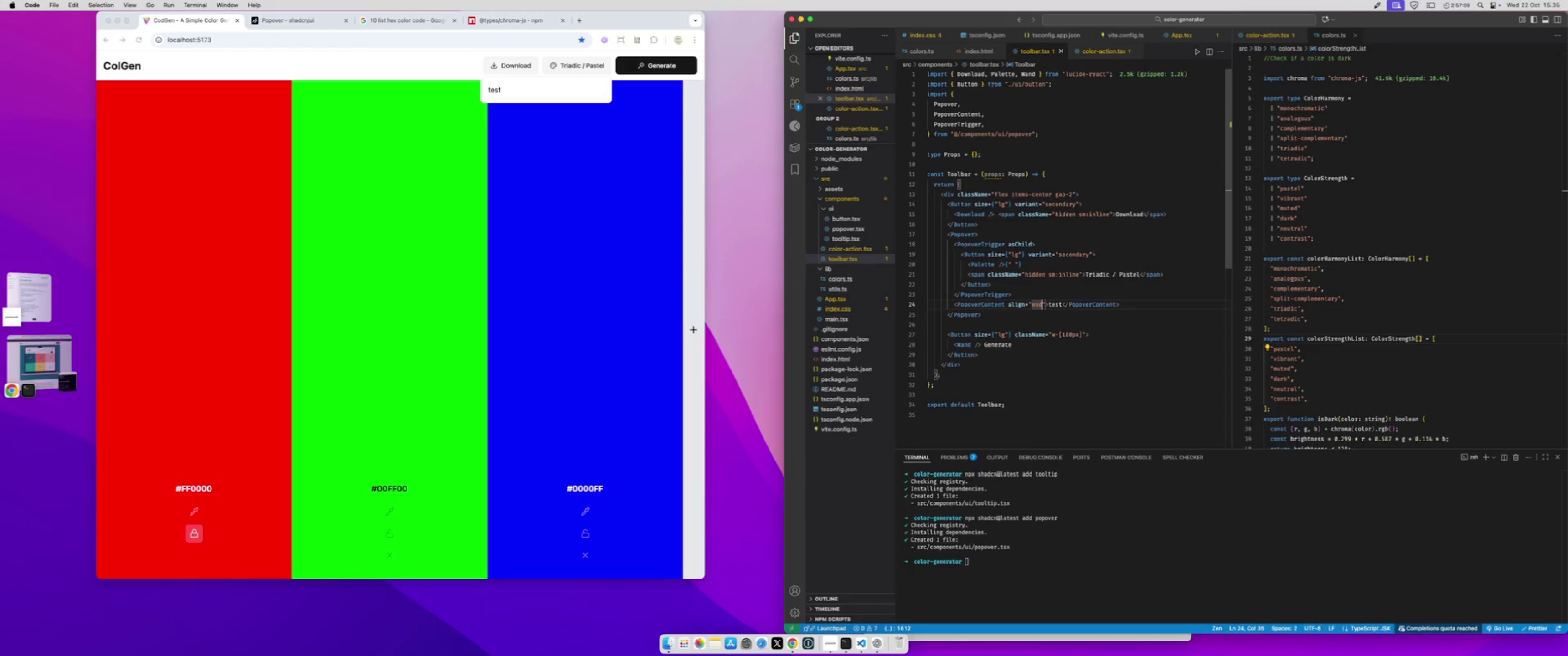 
wait(6.24)
 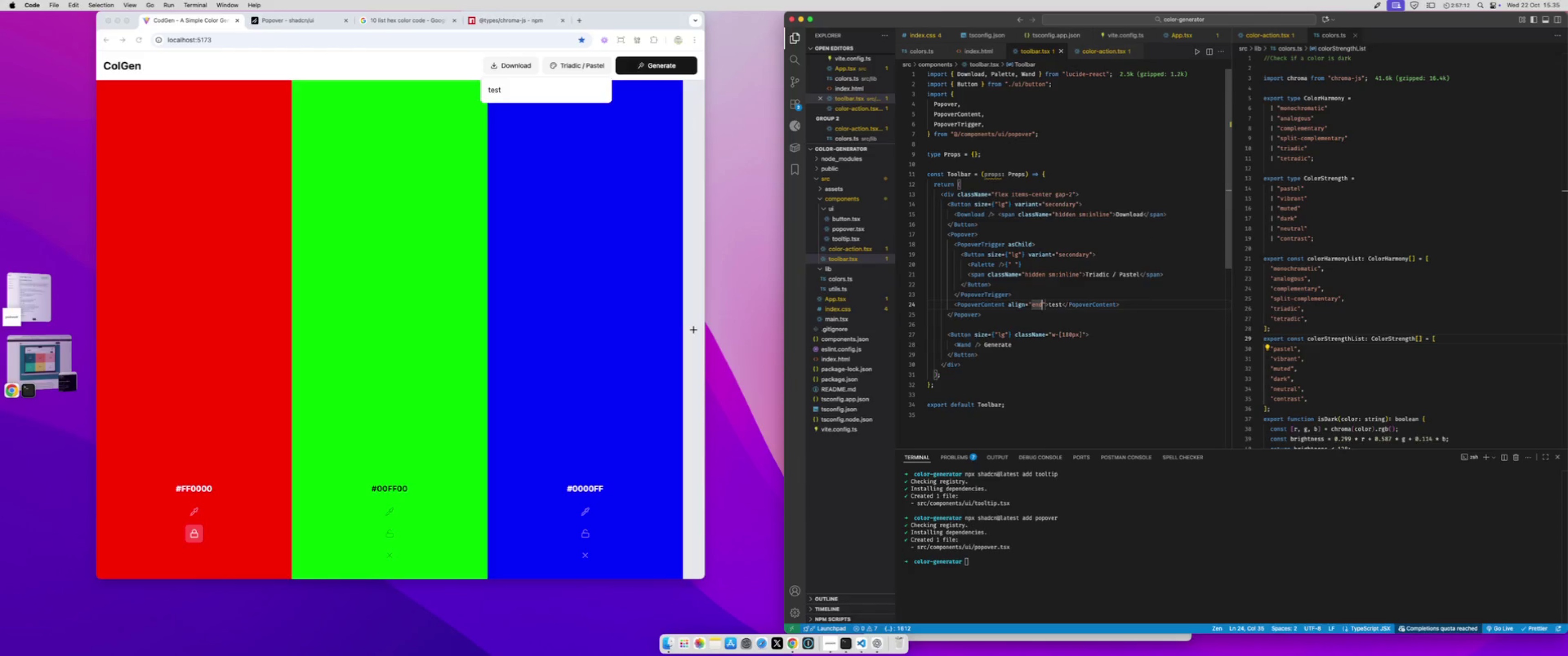 
left_click([1046, 310])
 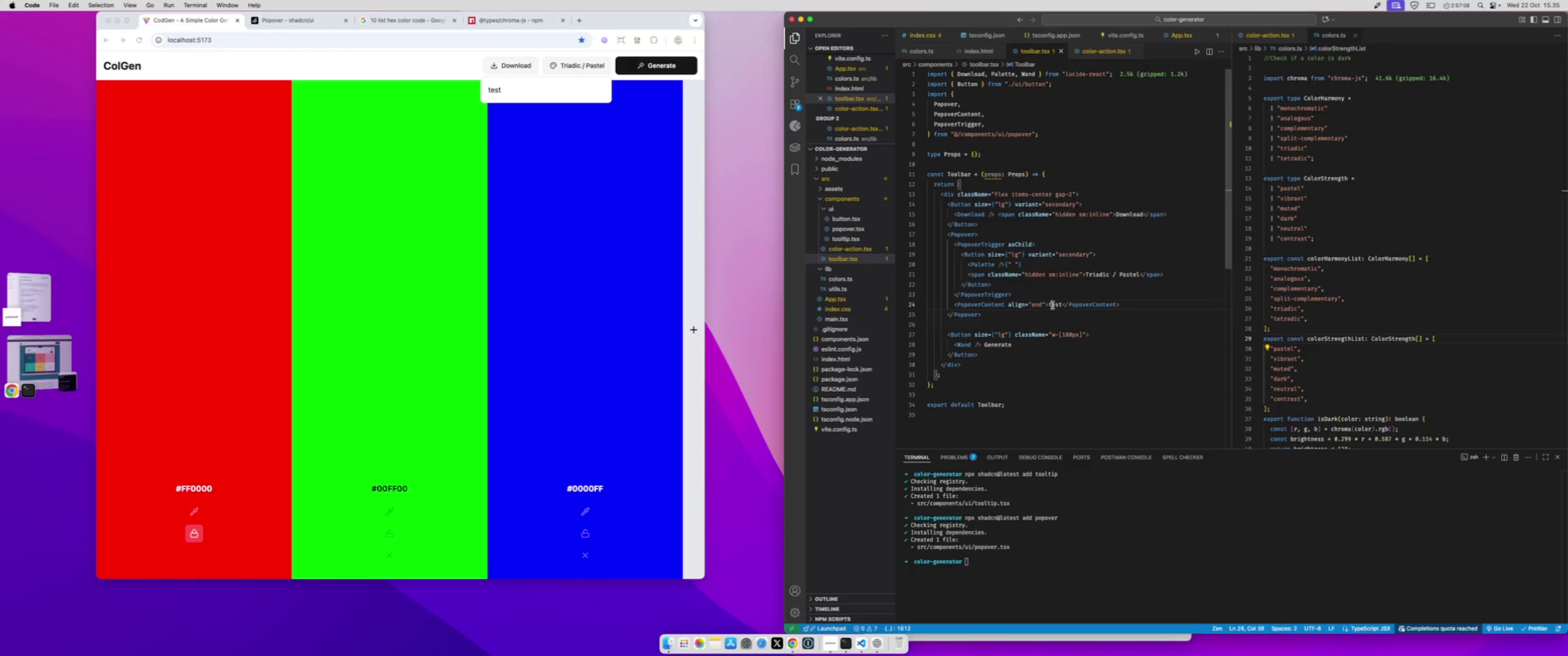 
double_click([1052, 305])
 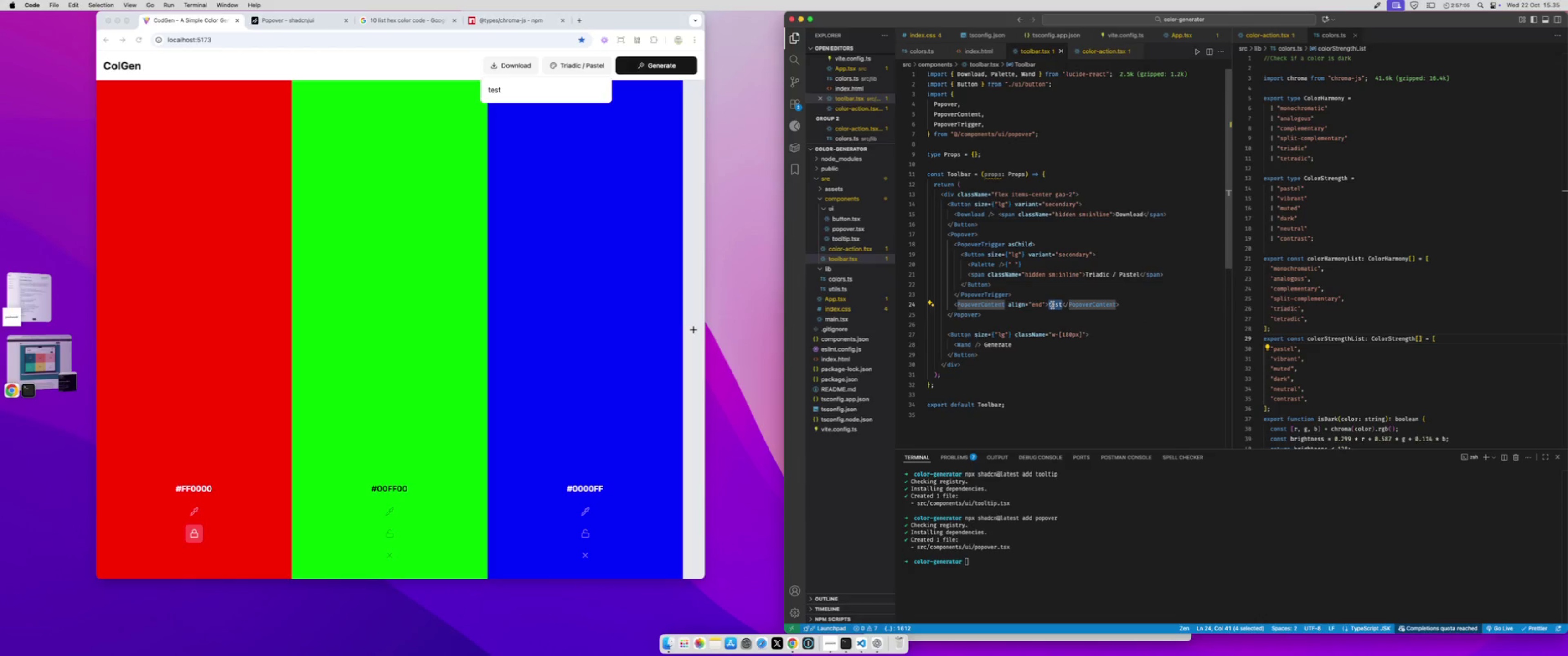 
key(Enter)
 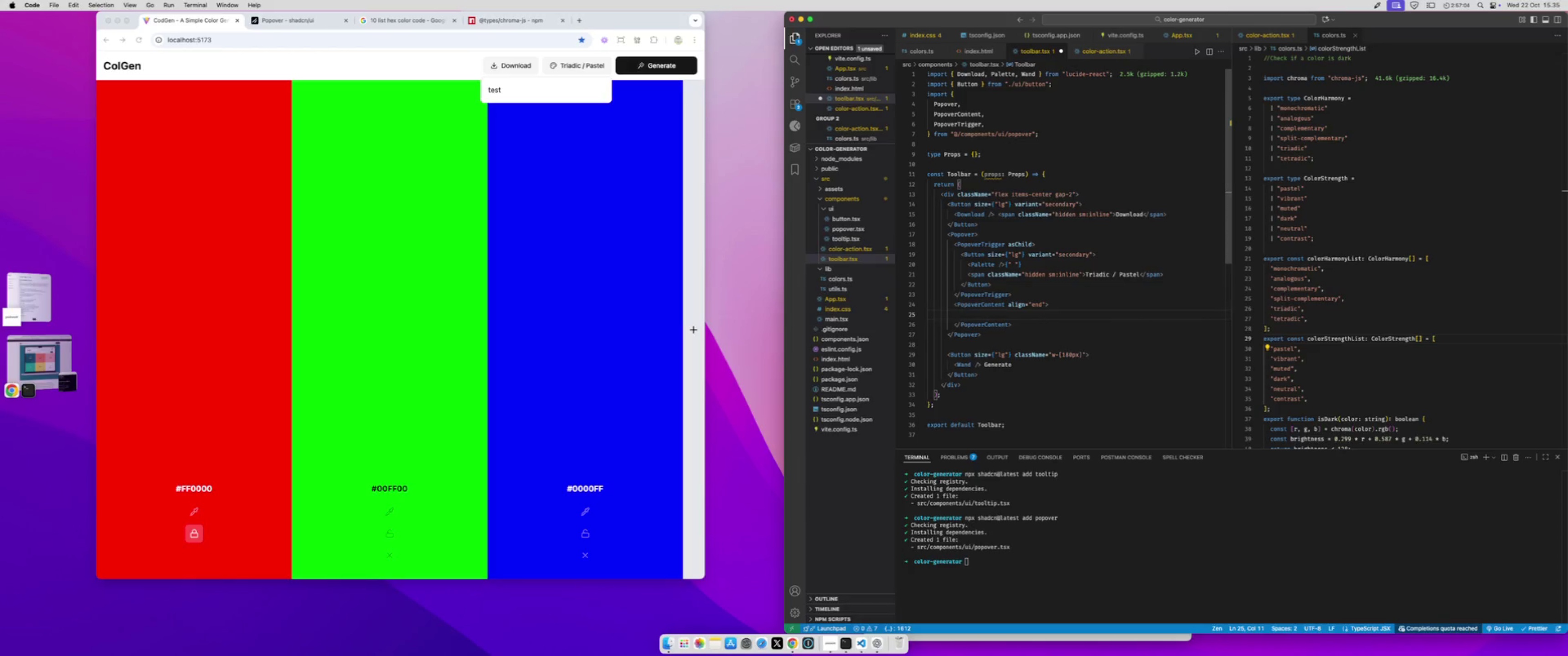 
type(<h3>Color Harmony)
 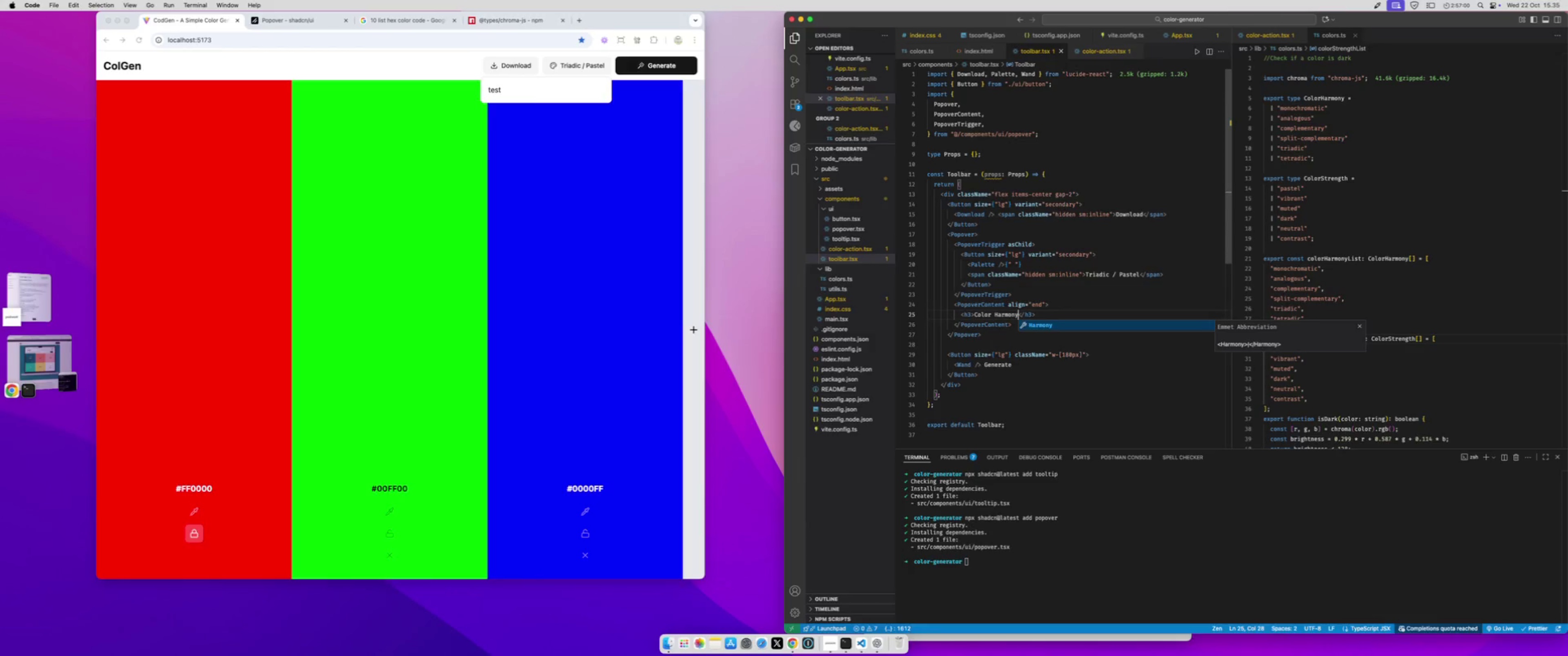 
 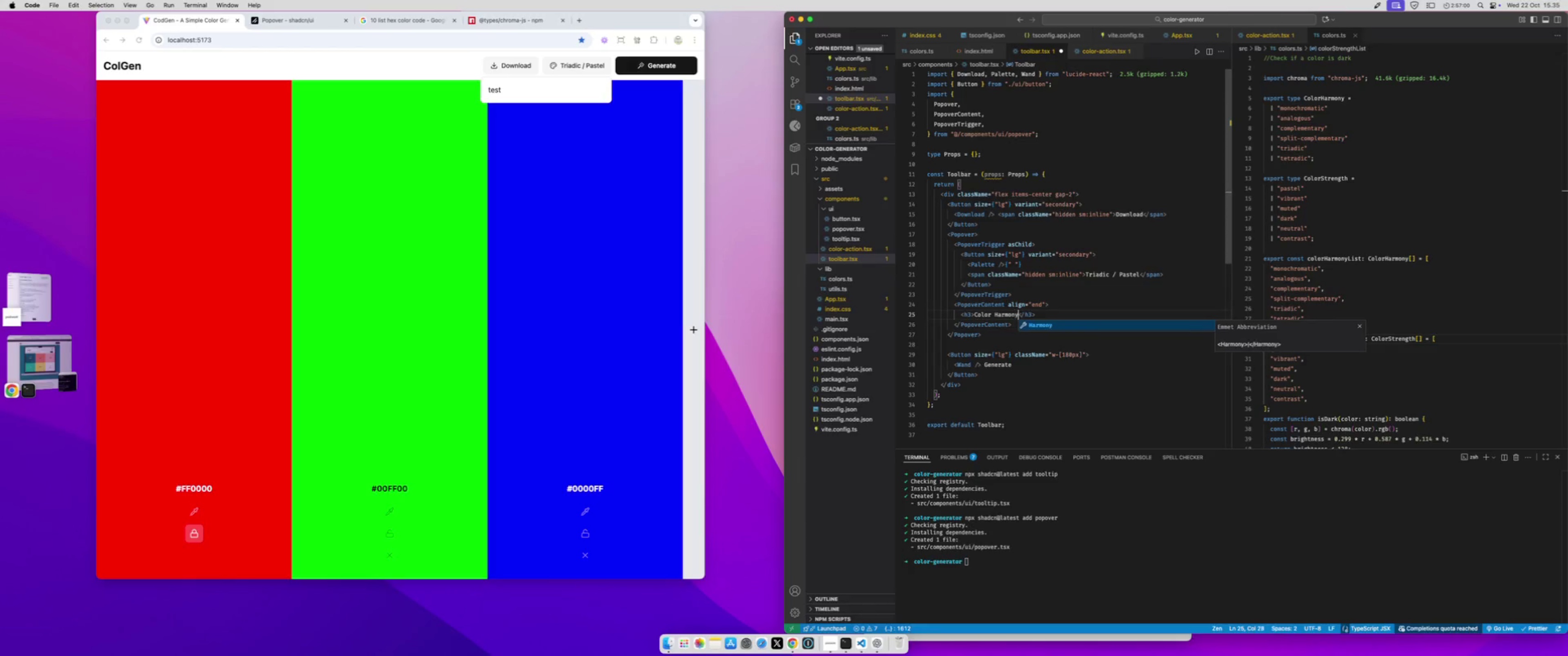 
key(Meta+CommandLeft)
 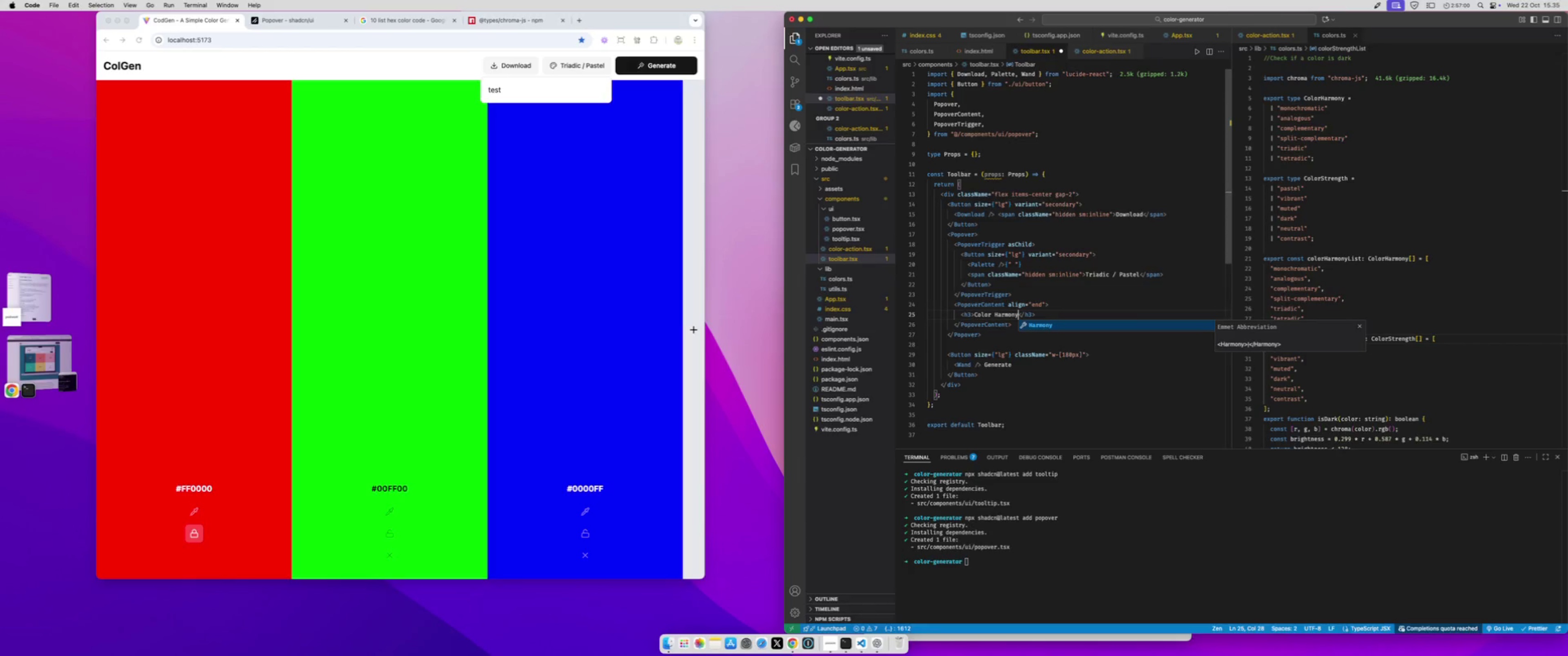 
key(Meta+S)
 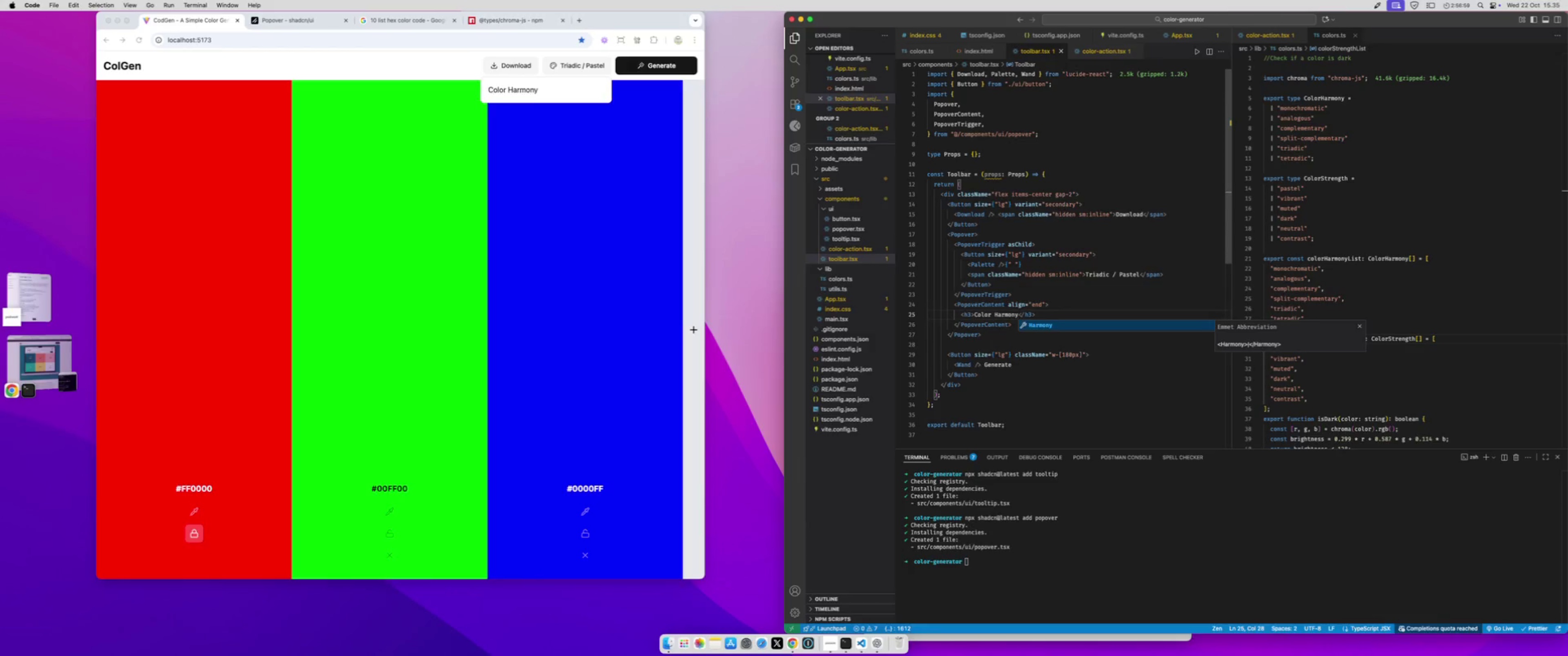 
hold_key(key=ArrowLeft, duration=0.36)
 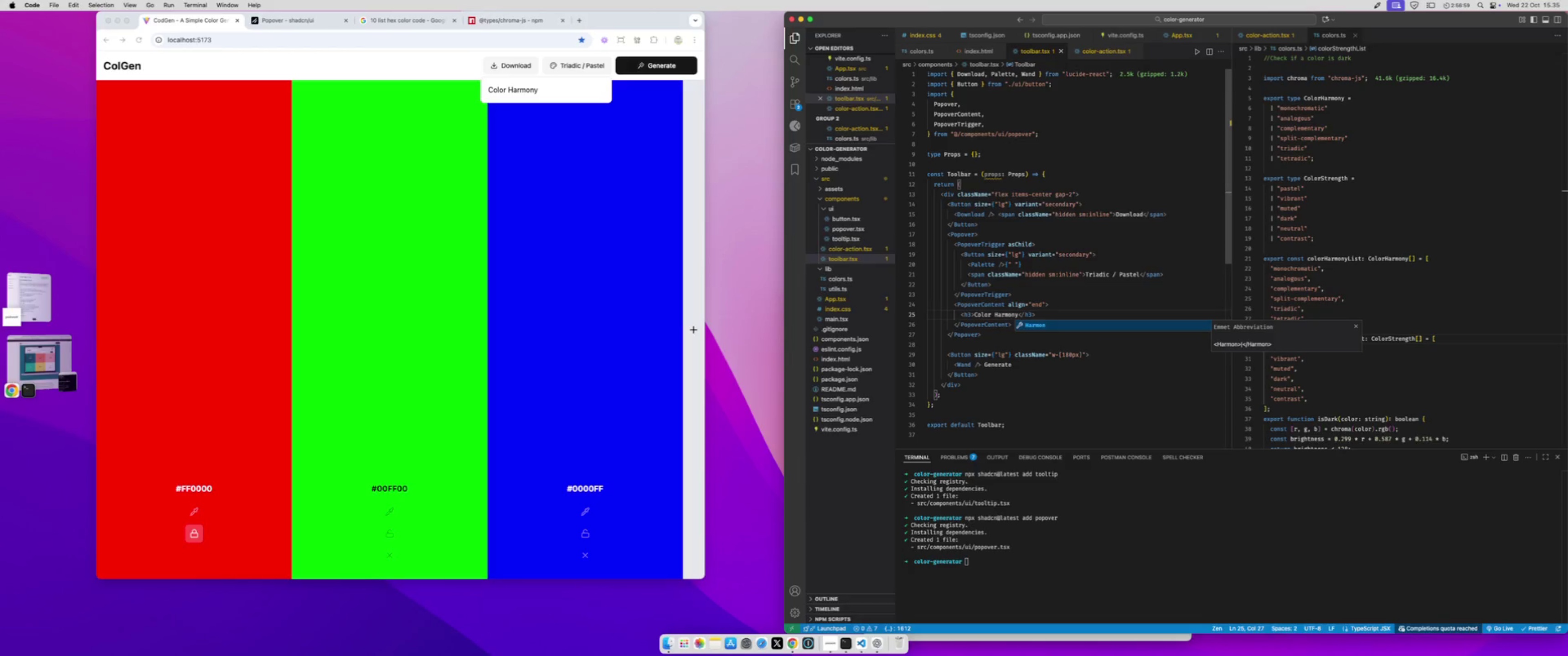 
key(ArrowLeft)
 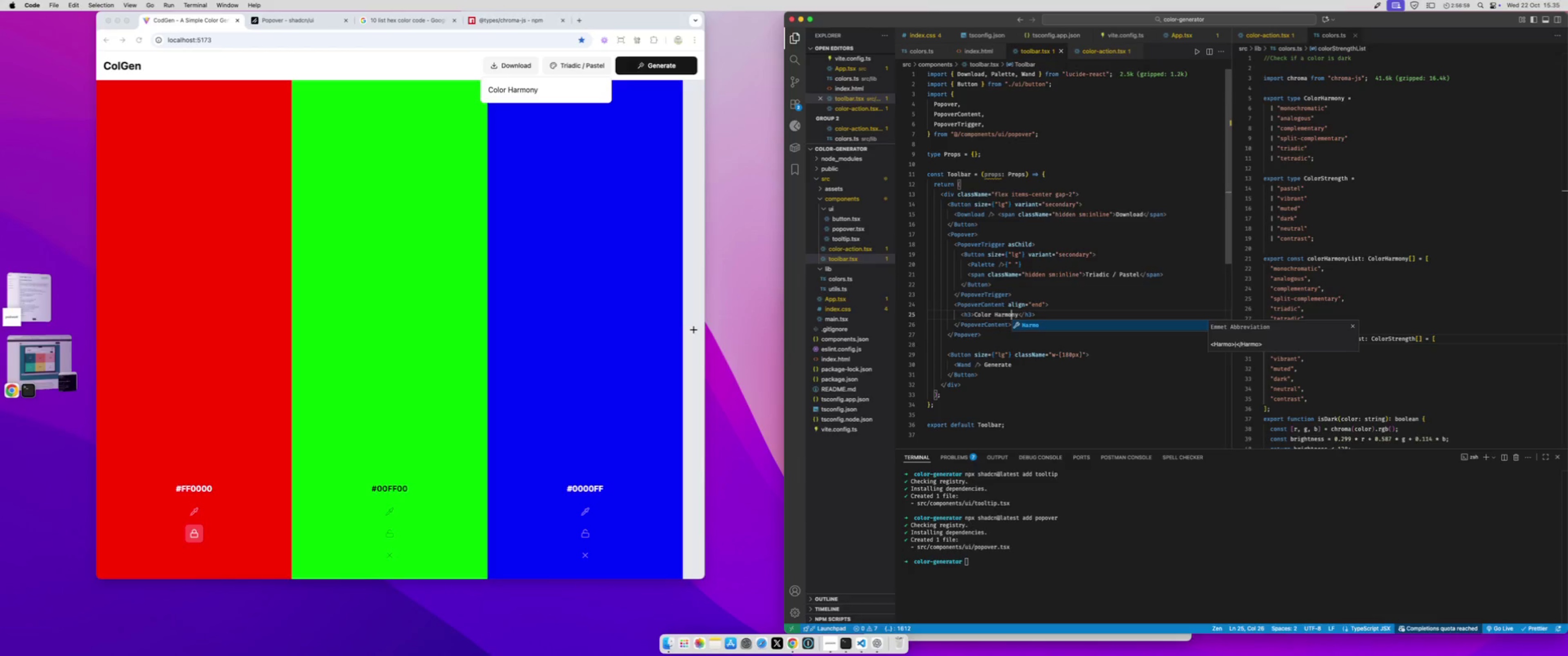 
hold_key(key=ArrowLeft, duration=1.26)
 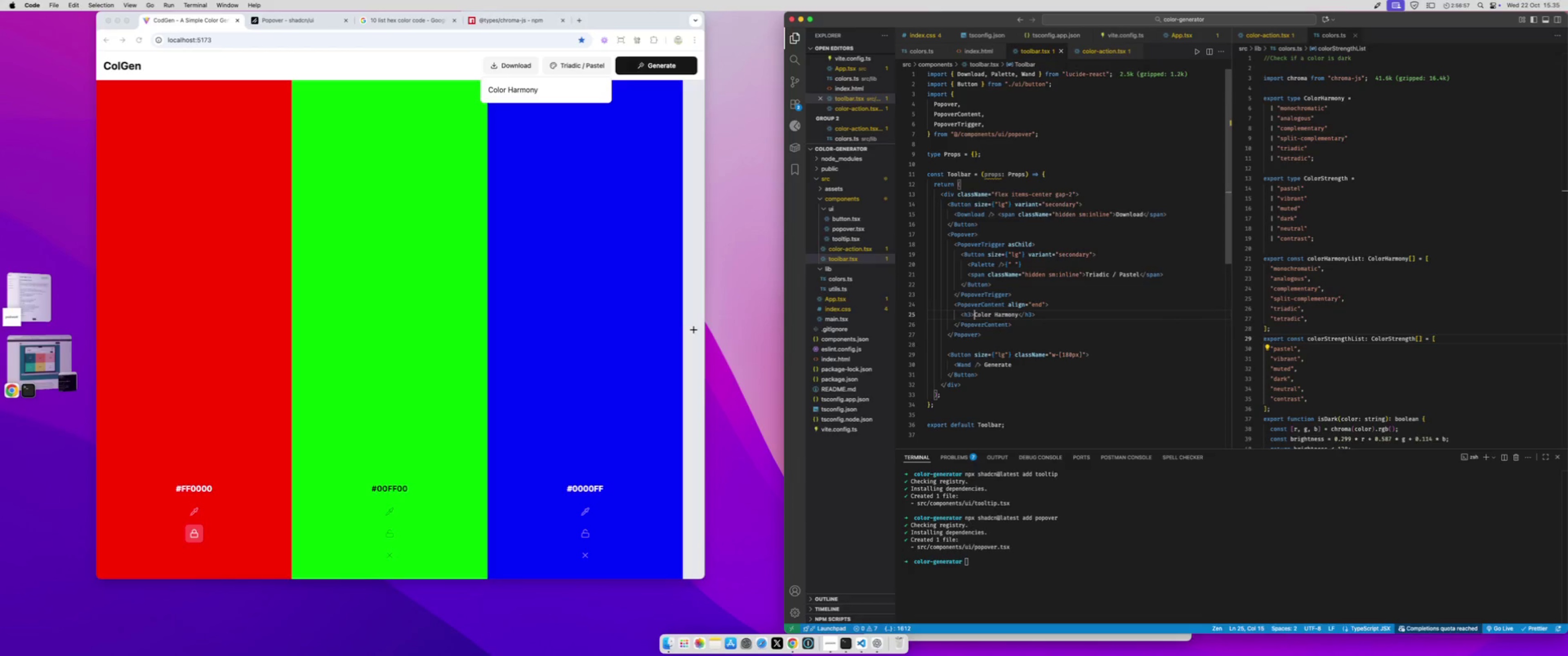 
key(ArrowLeft)
 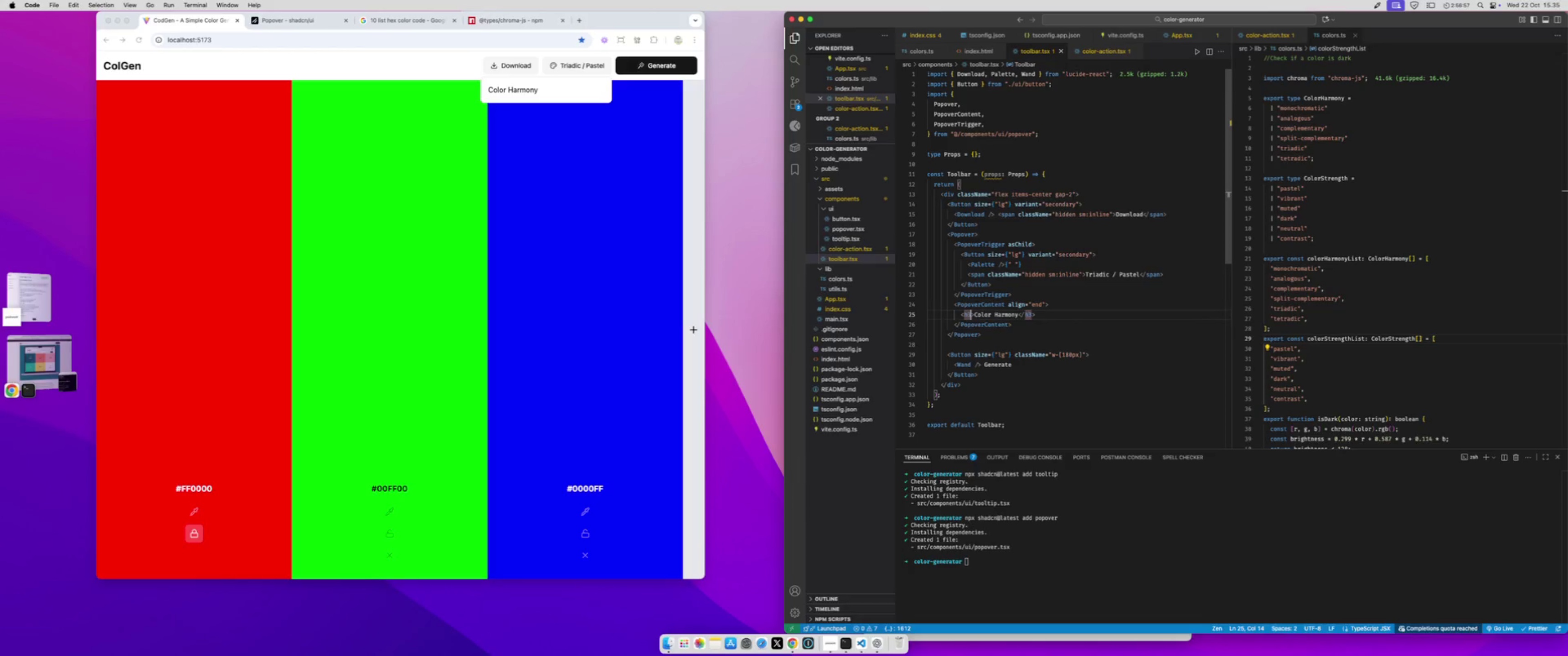 
type( clas)
 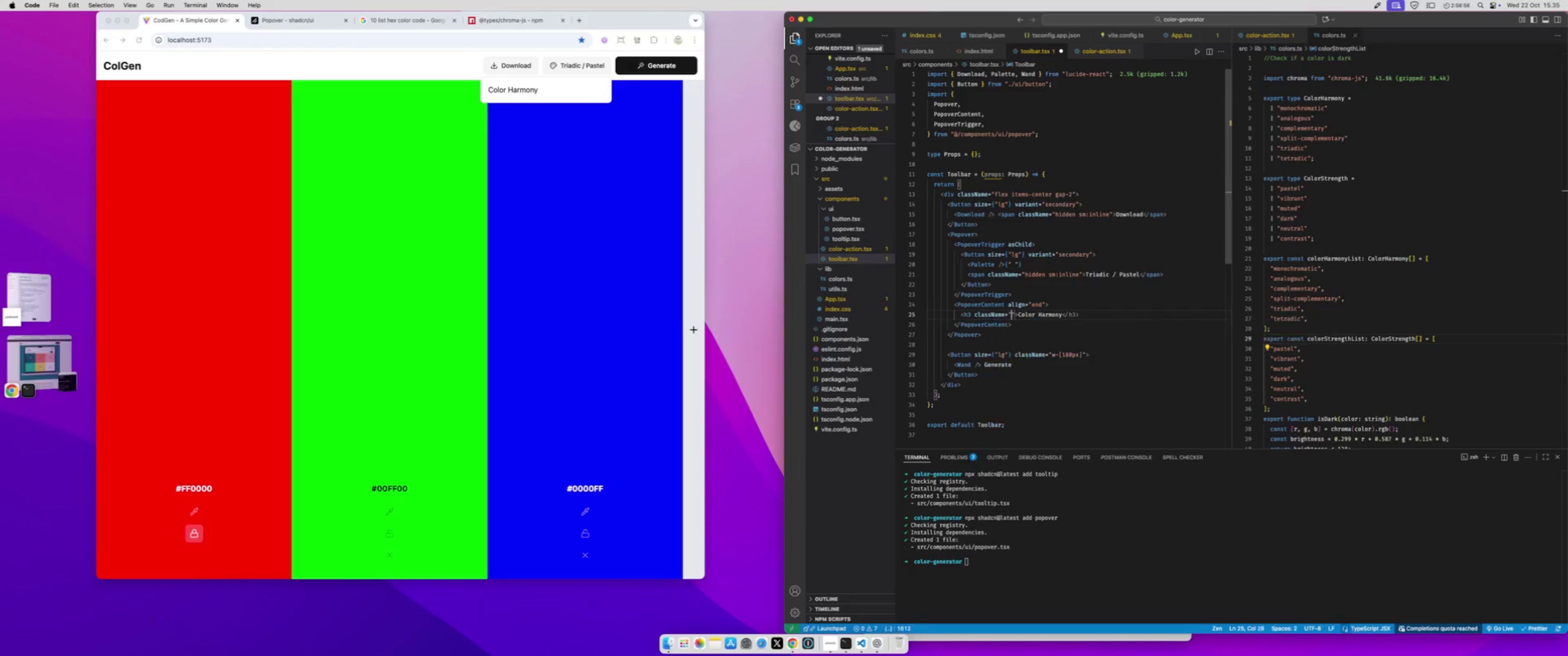 
key(Enter)
 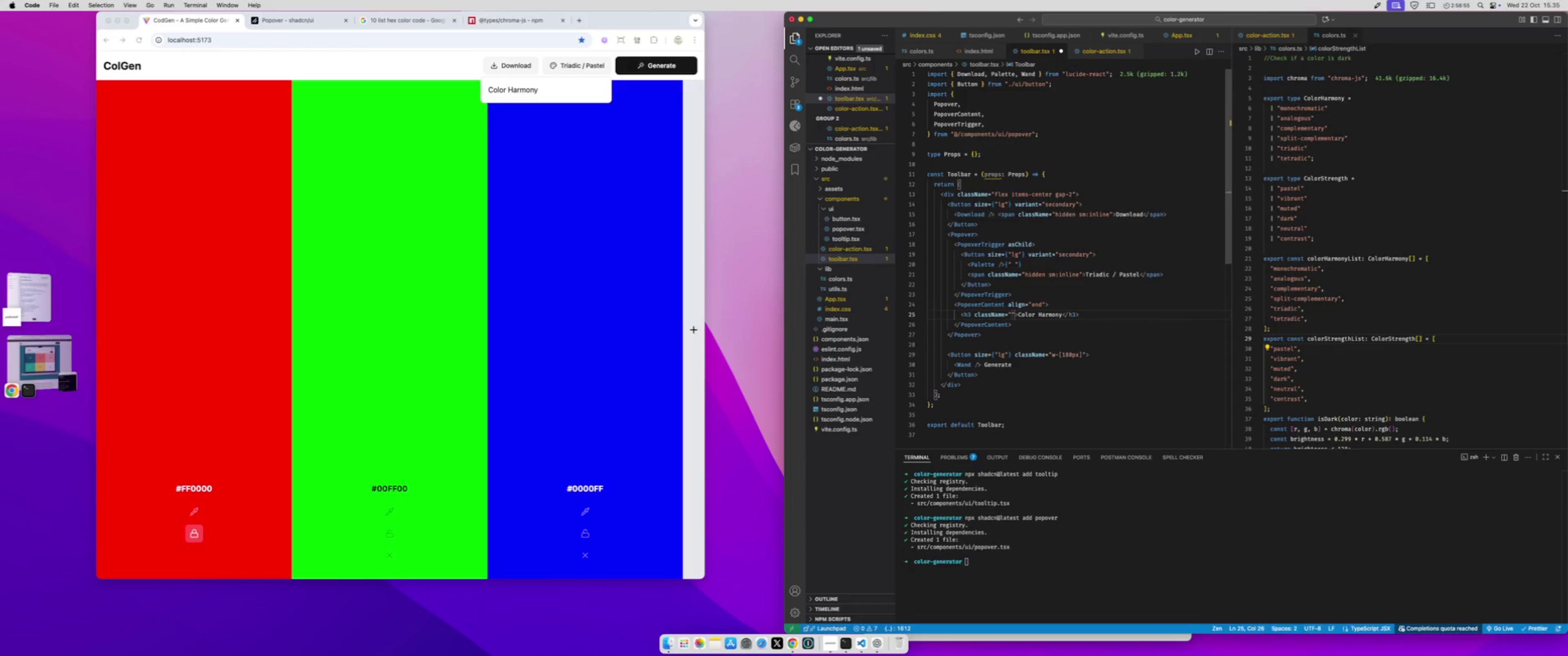 
type(font-bold mb-2)
 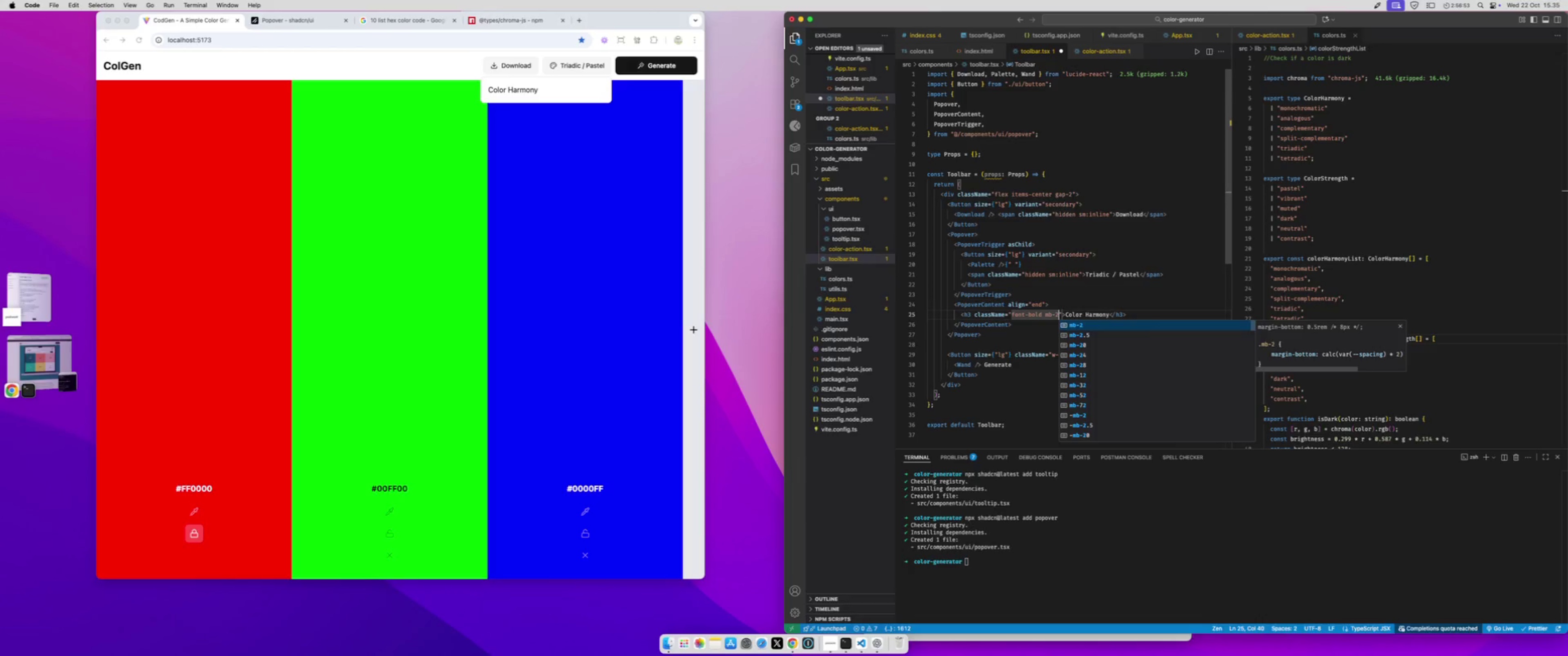 
key(Meta+CommandLeft)
 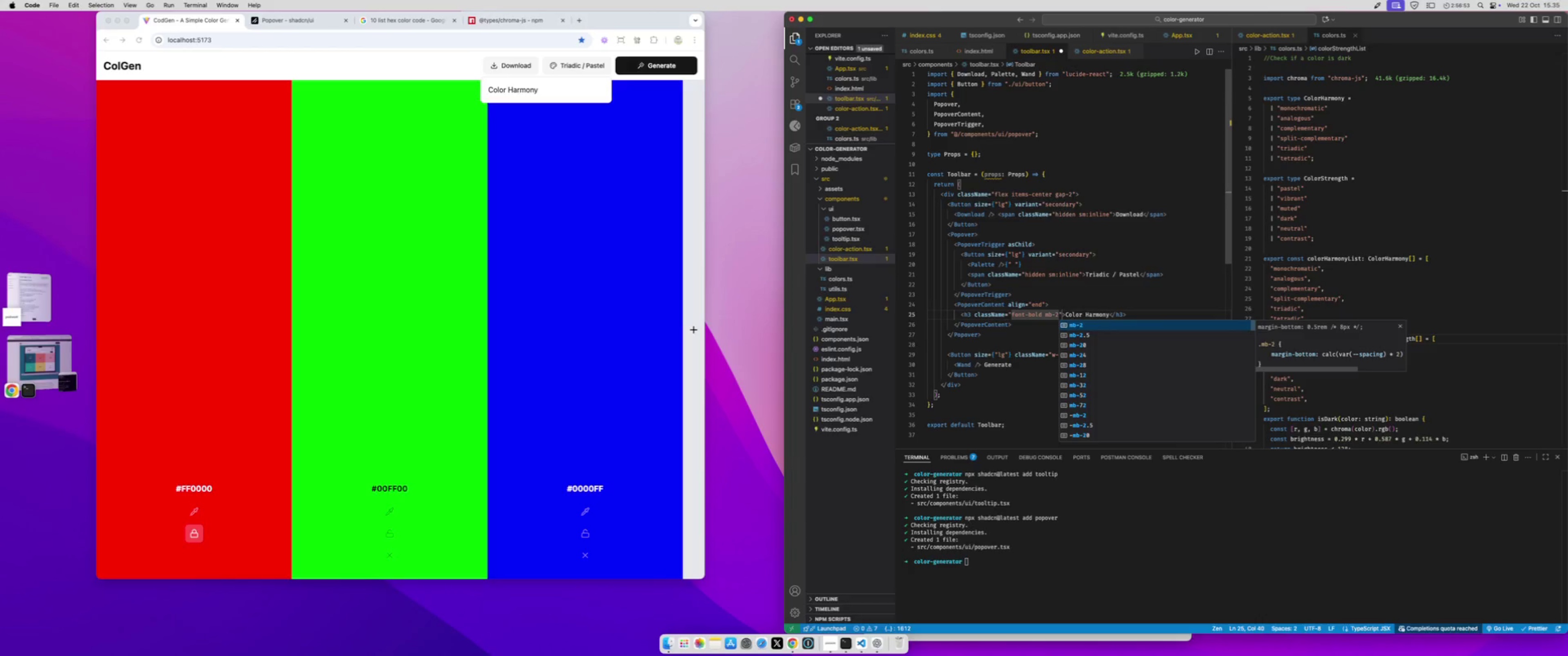 
key(Meta+S)
 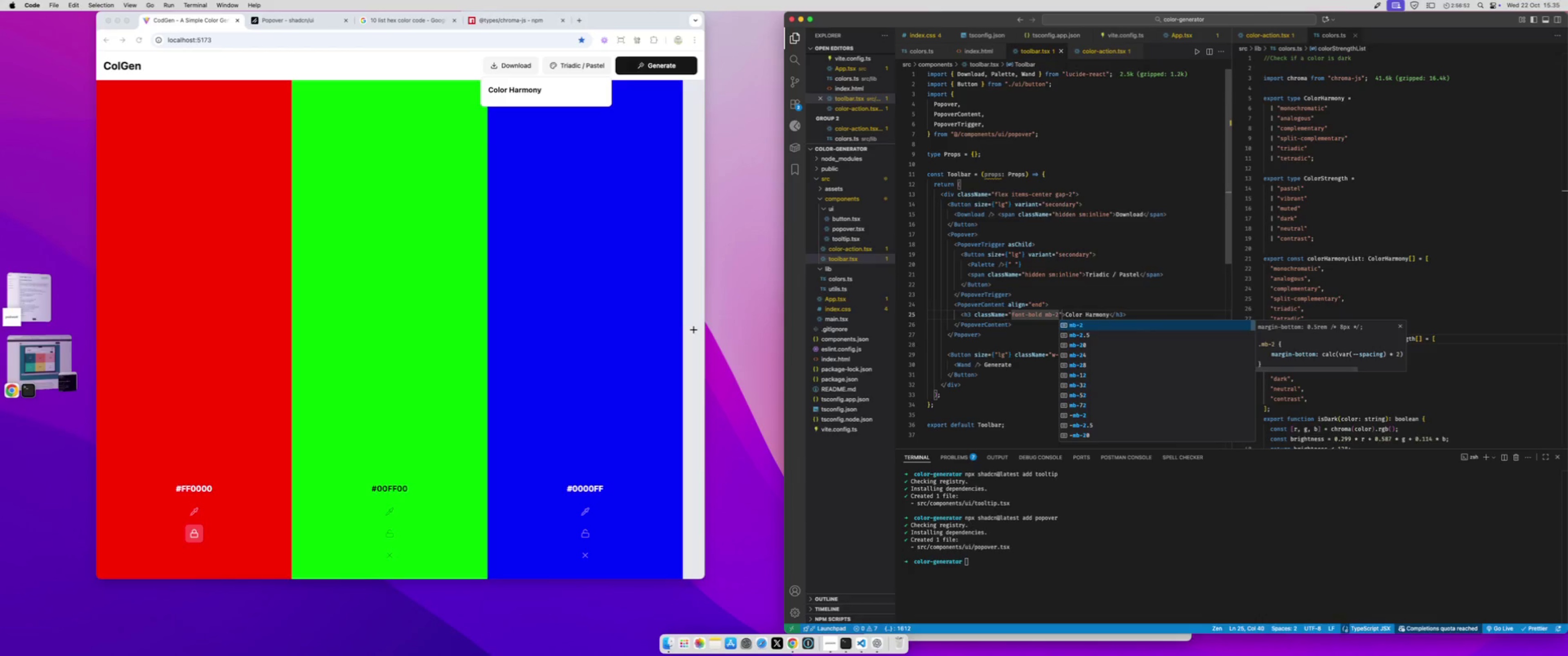 
hold_key(key=ArrowRight, duration=1.5)
 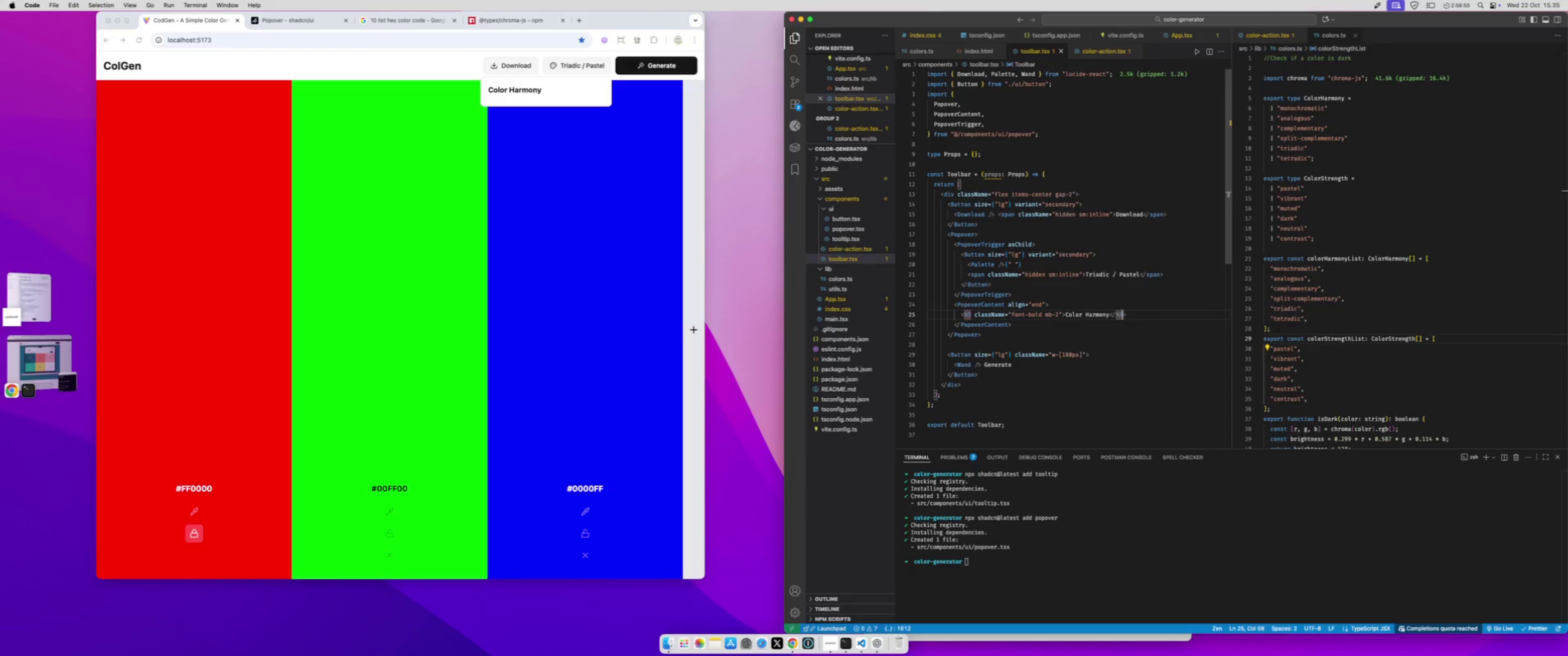 
hold_key(key=ArrowRight, duration=0.36)
 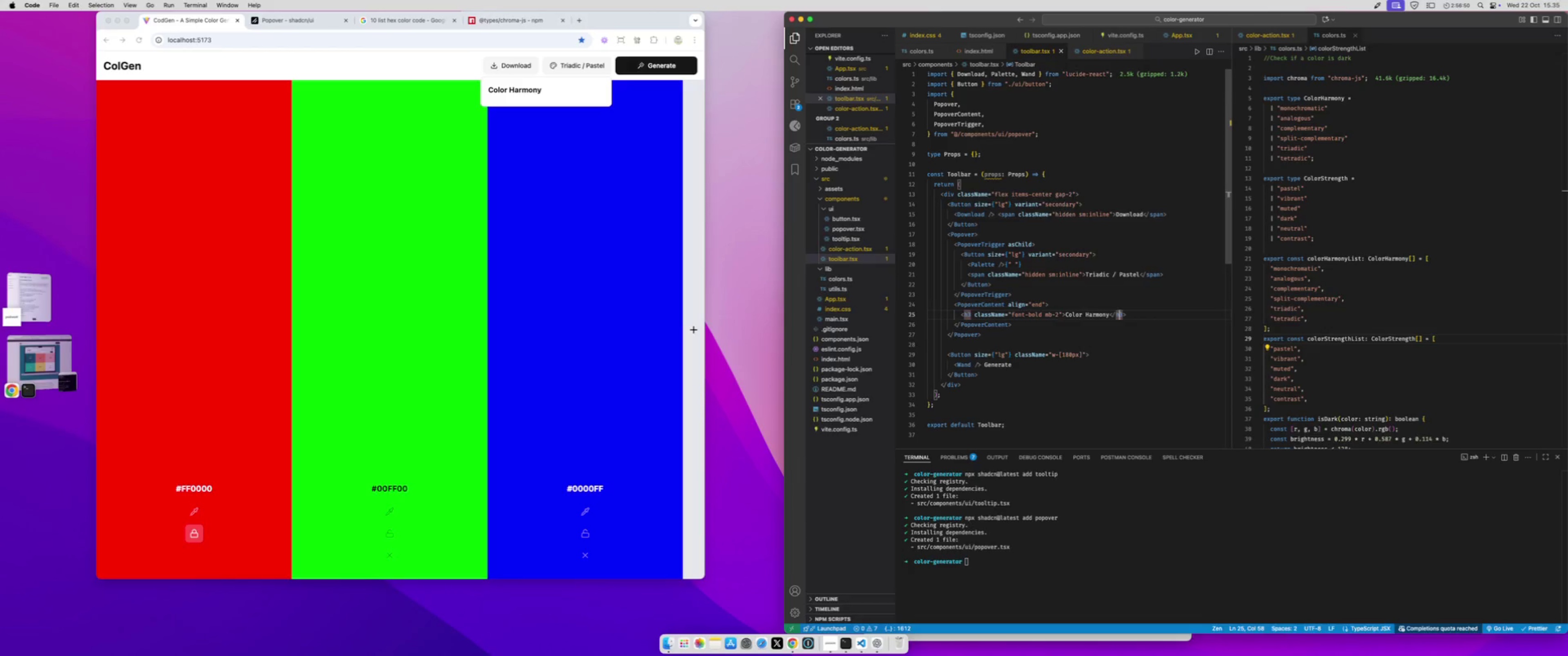 
key(ArrowRight)
 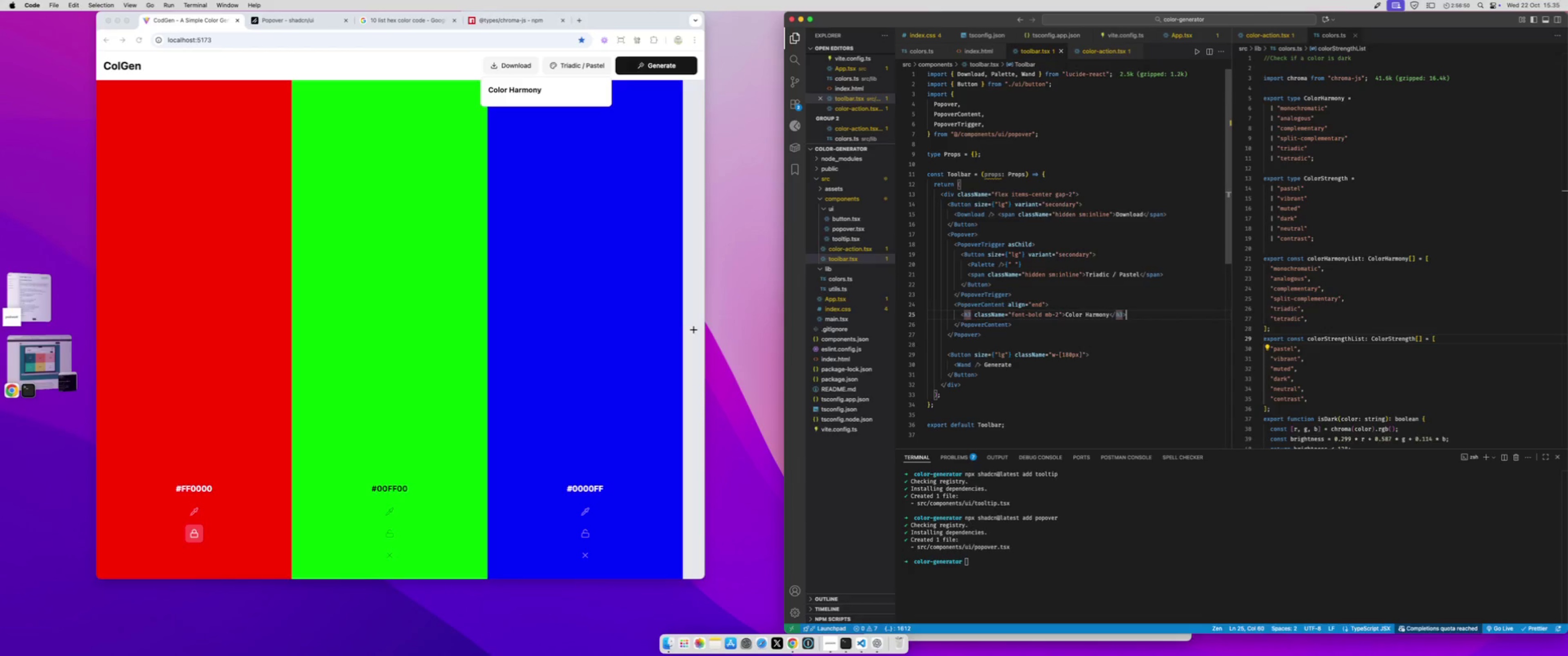 
key(ArrowRight)
 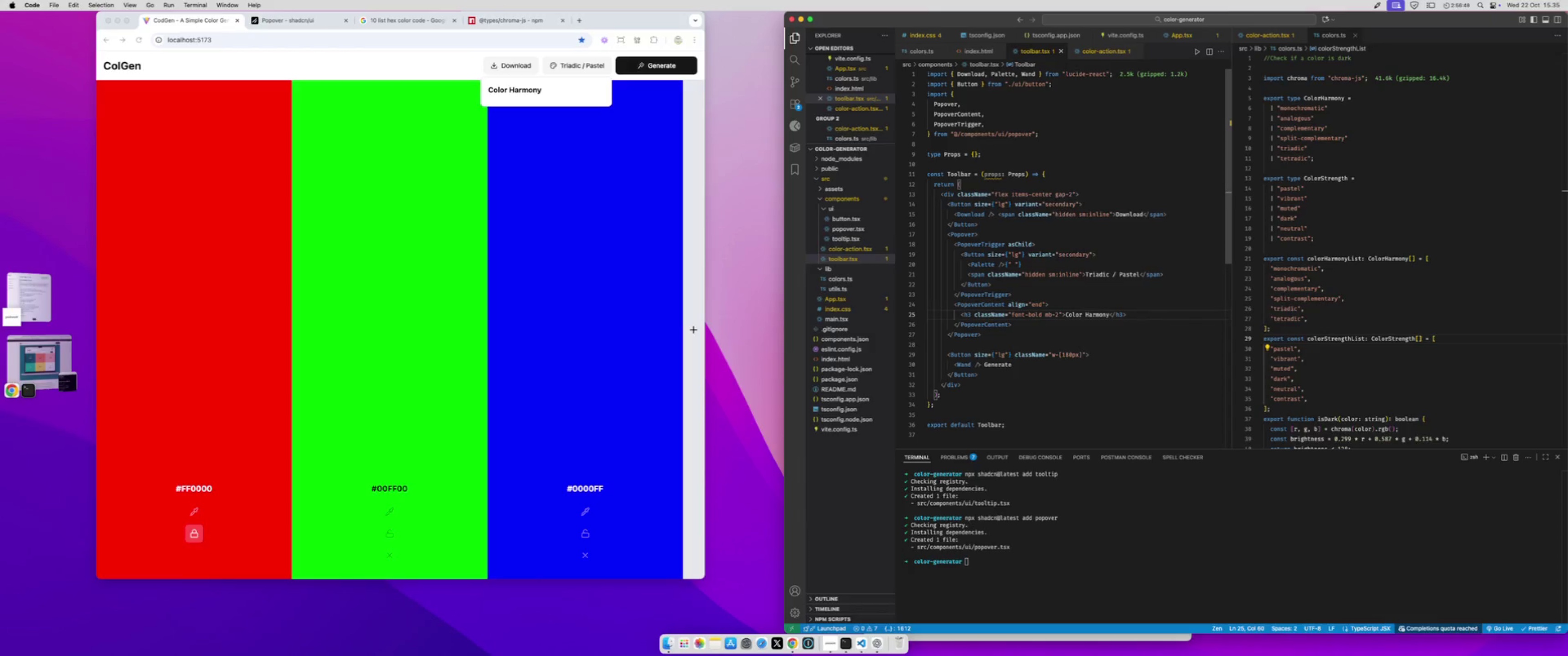 
key(Enter)
 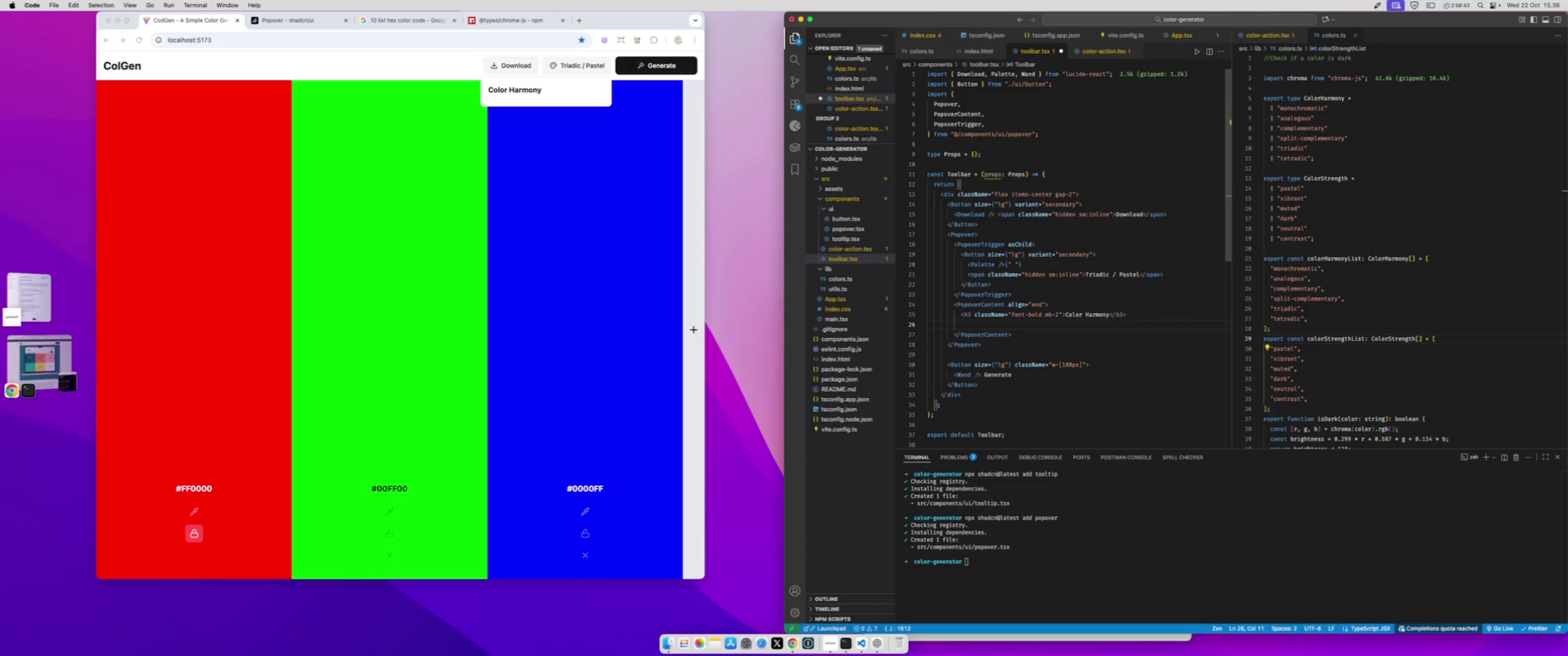 
wait(9.69)
 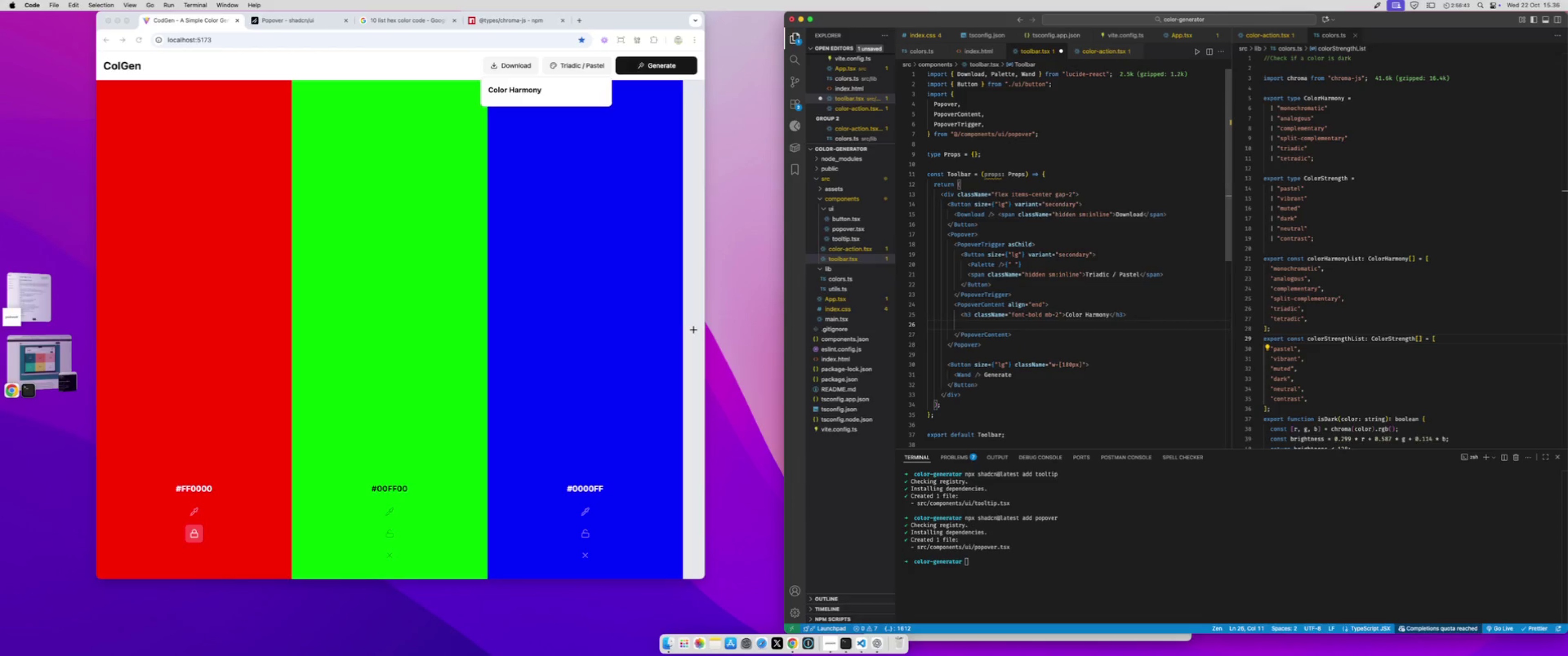 
type(<div>)
 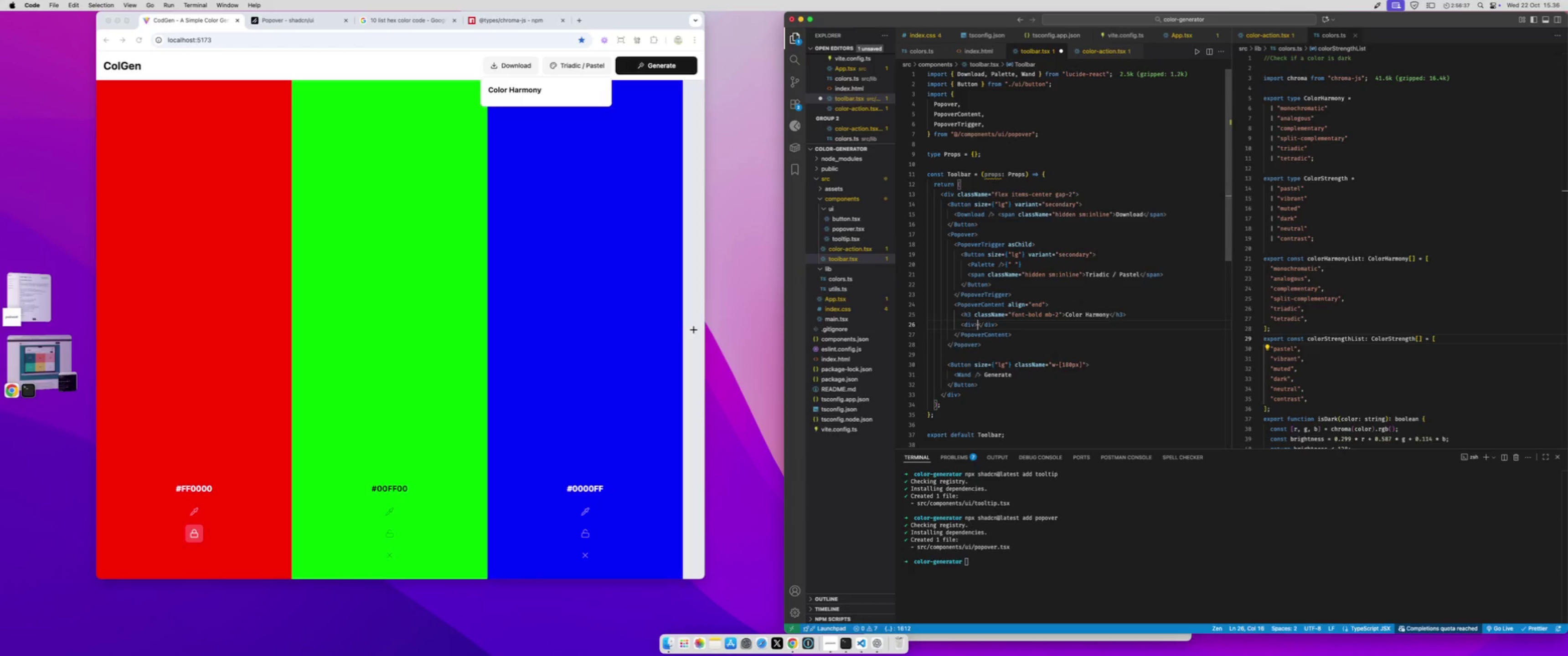 
key(Enter)
 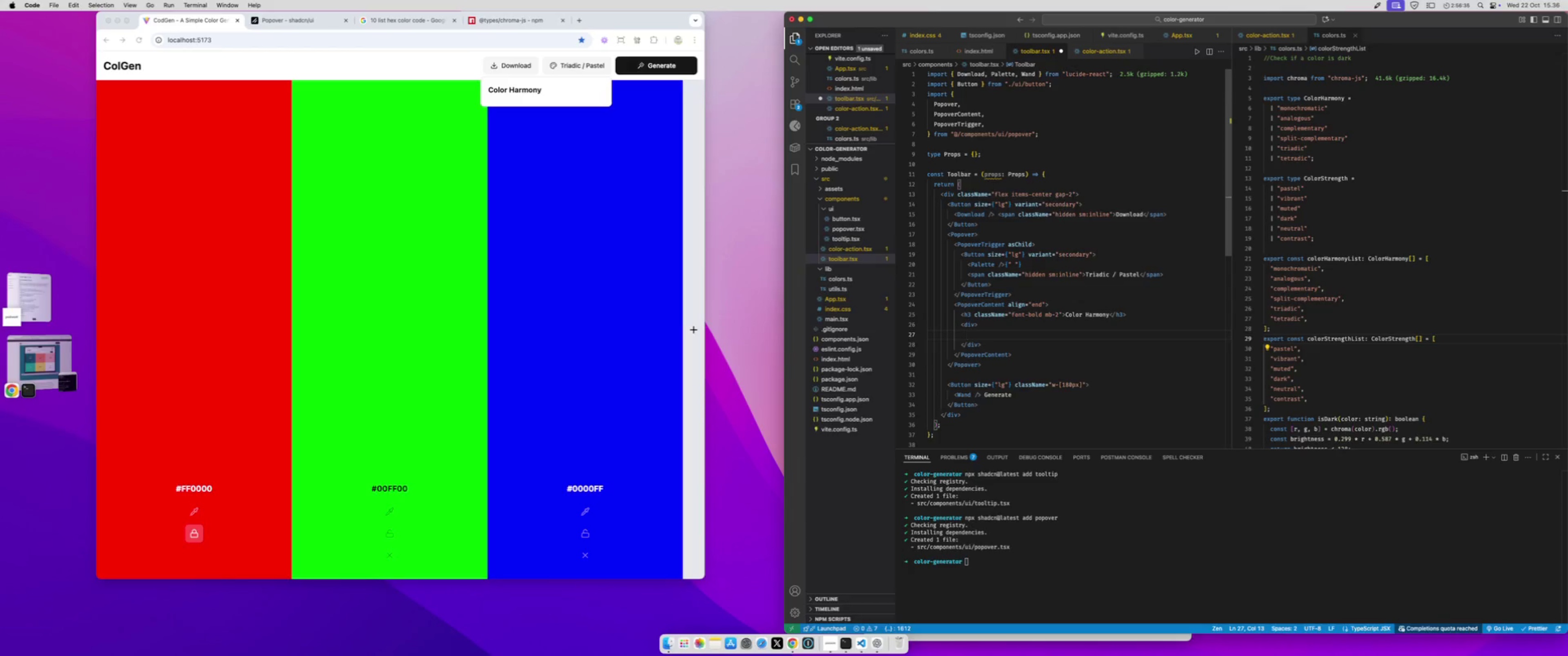 
type({colorH)
 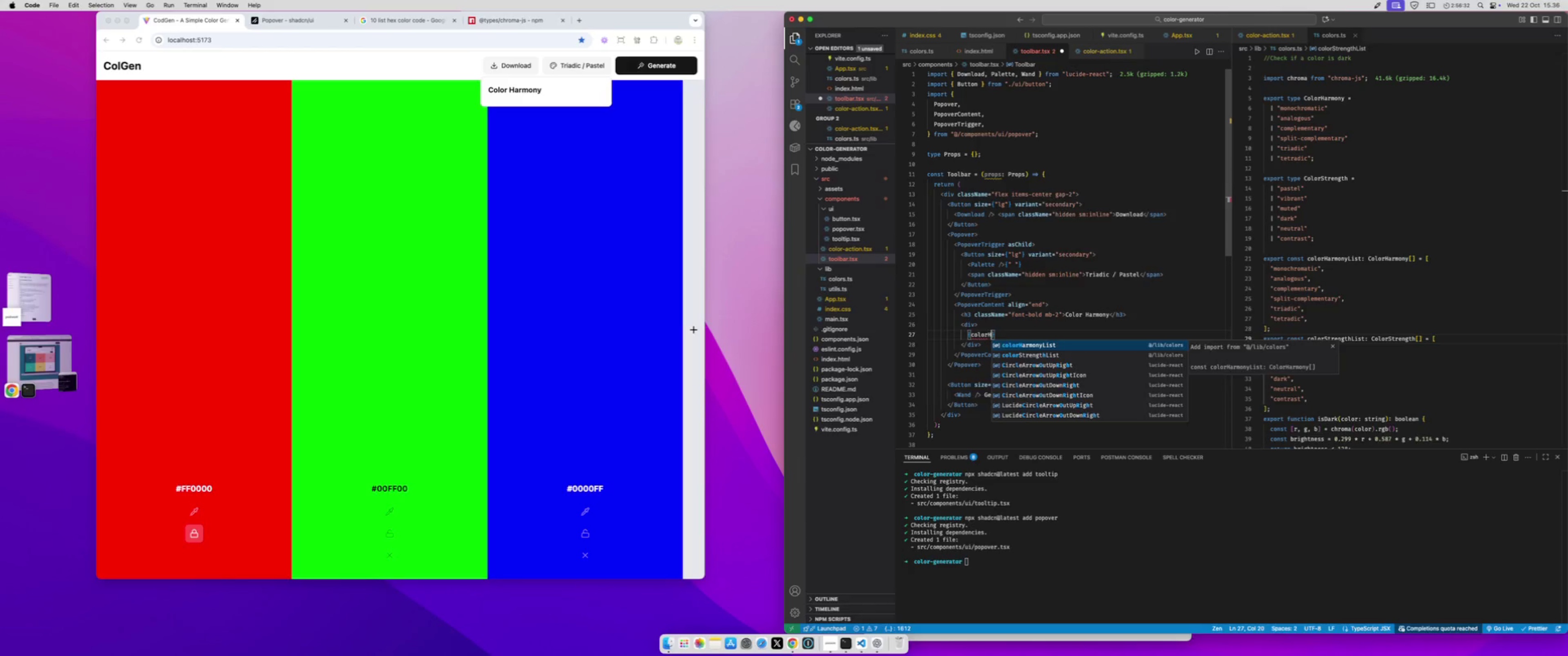 
key(Enter)
 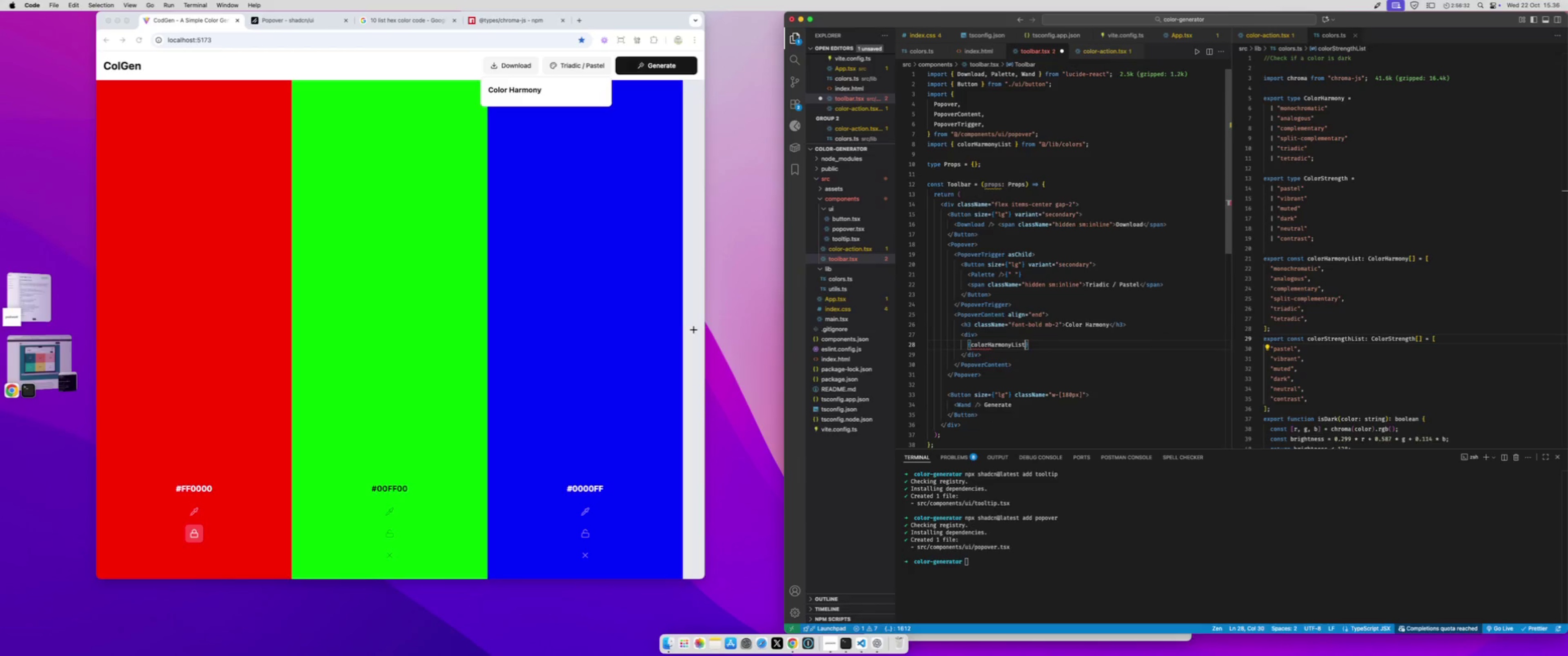 
type(.map(harmony => )
 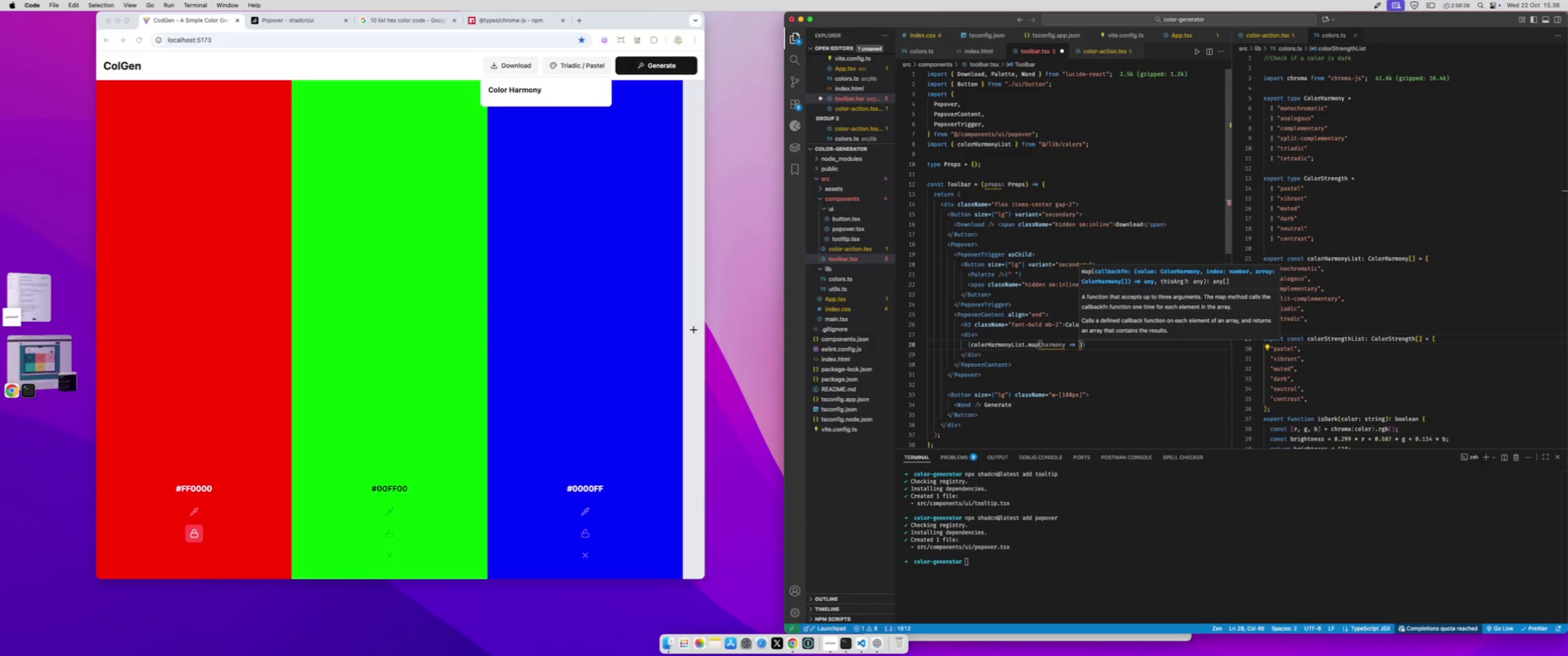 
type(<Butt)
 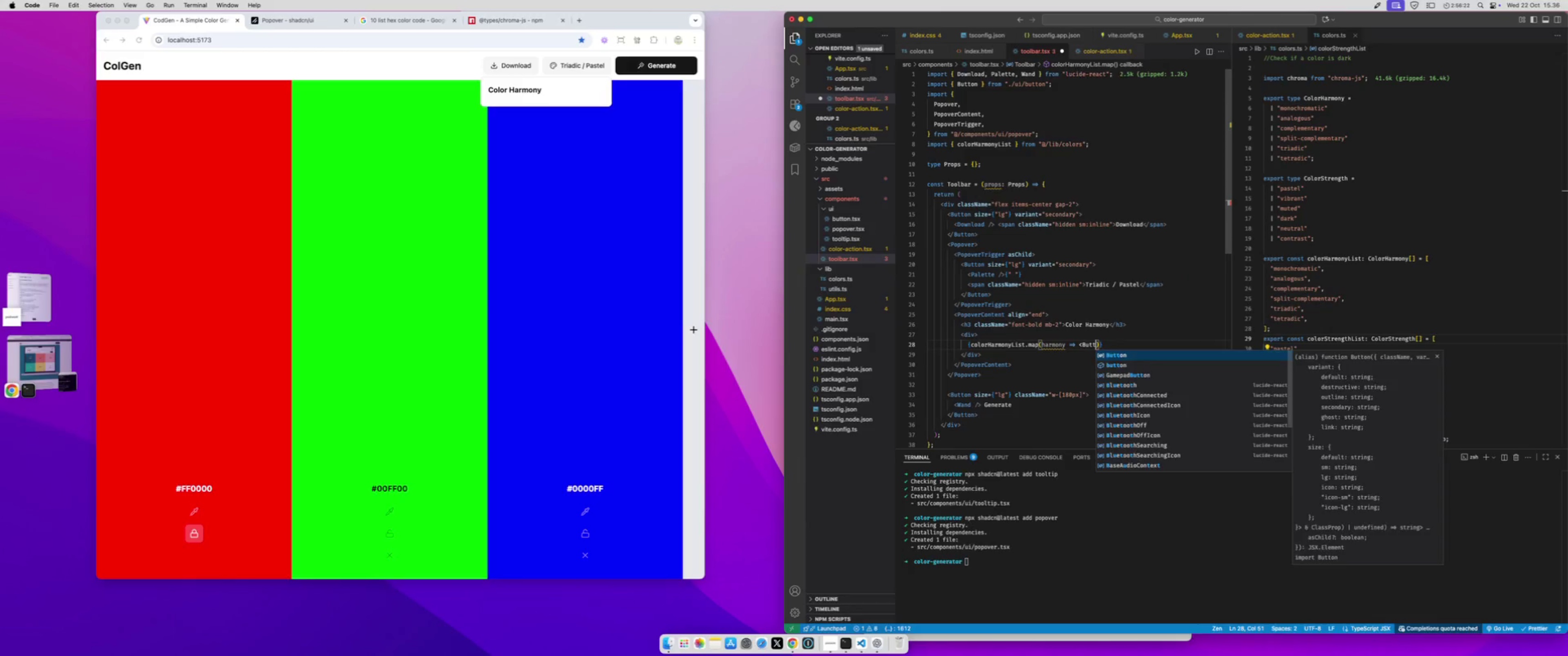 
key(Enter)
 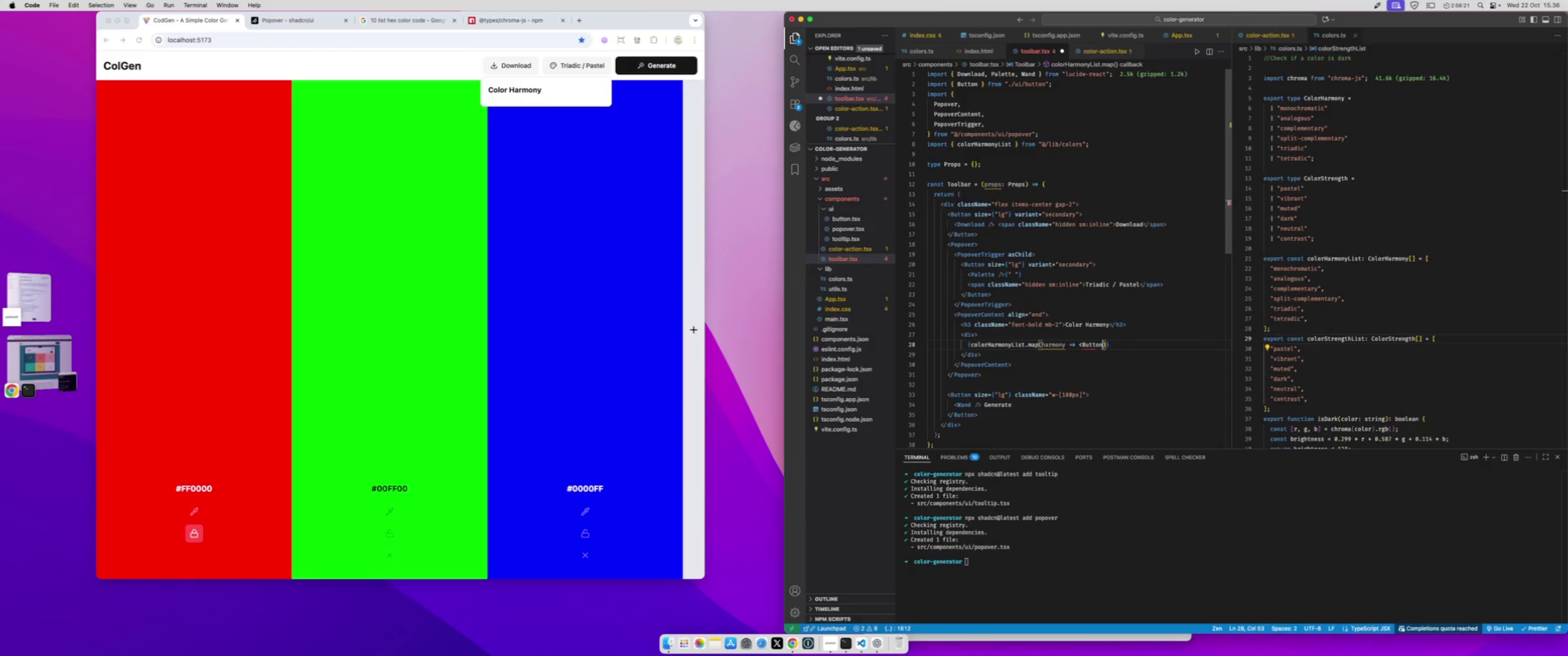 
key(Shift+Period)
 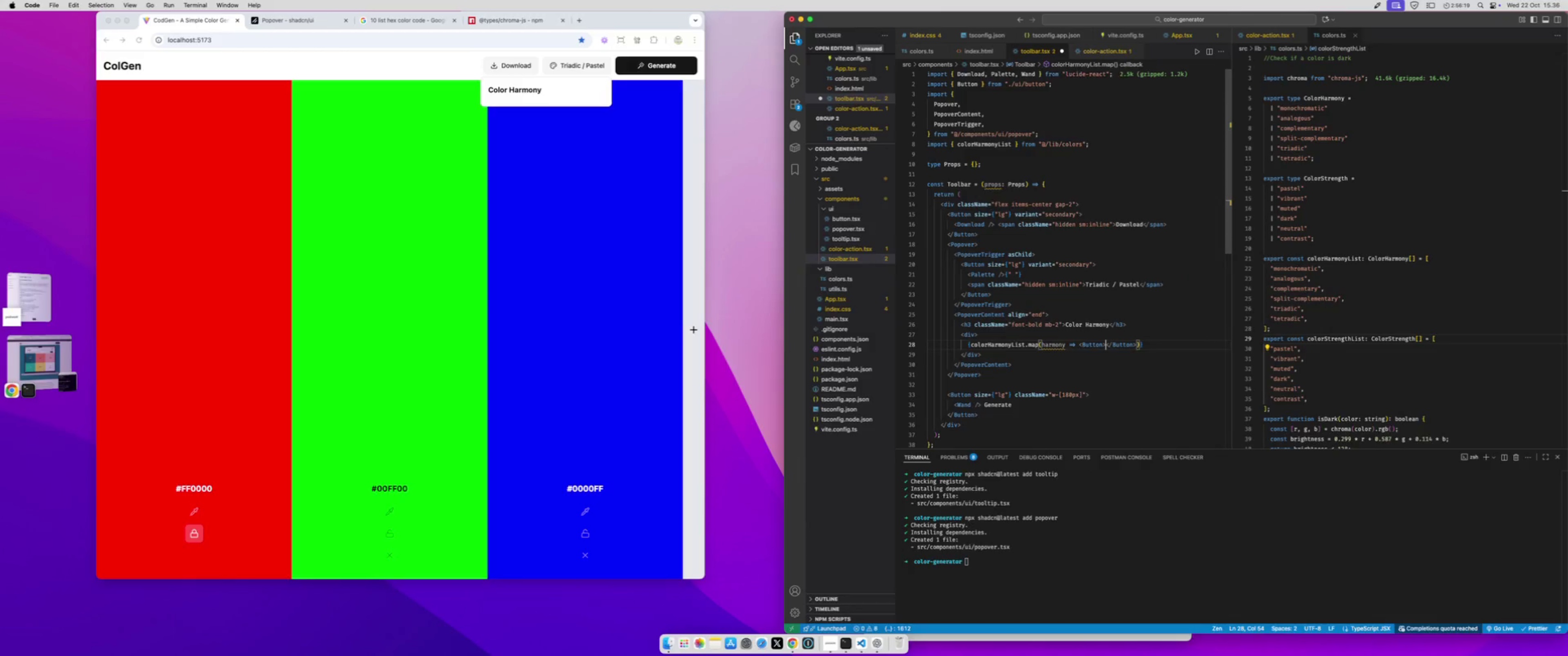 
key(Enter)
 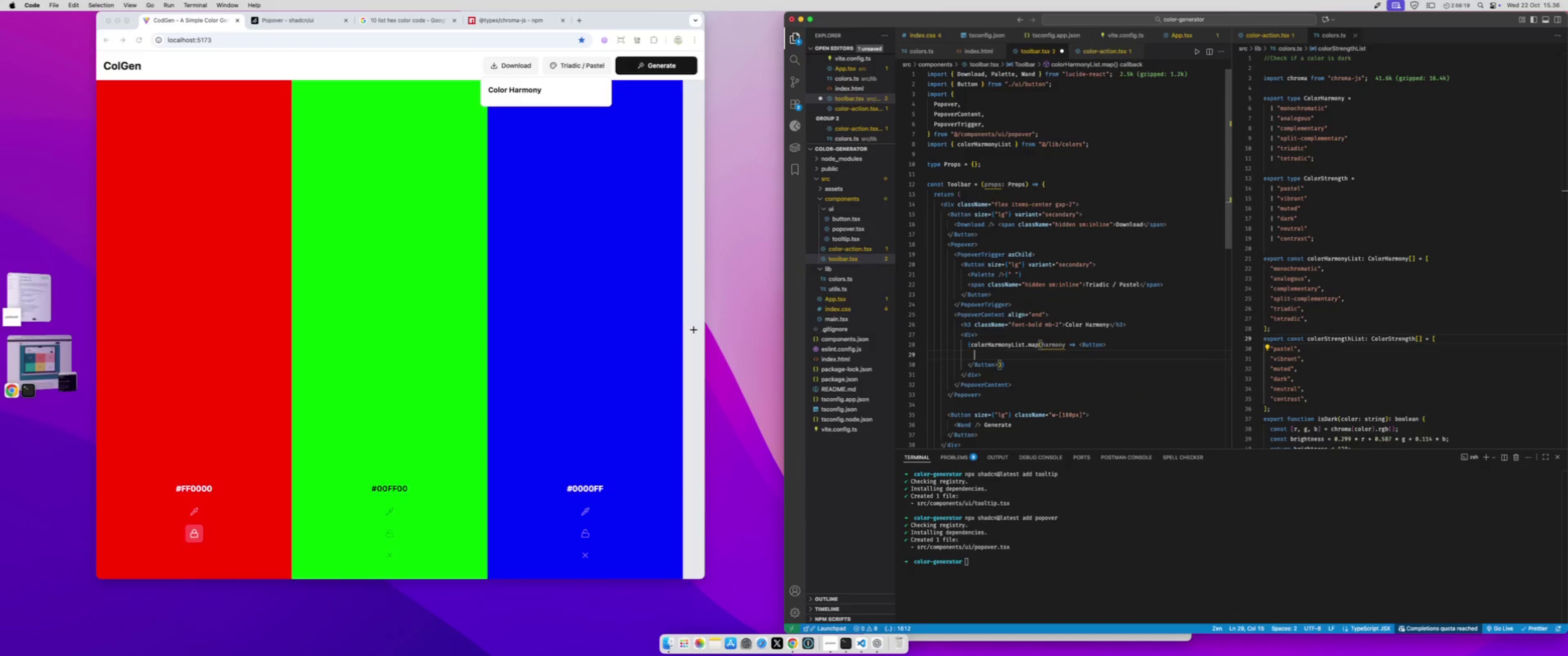 
type({harm)
 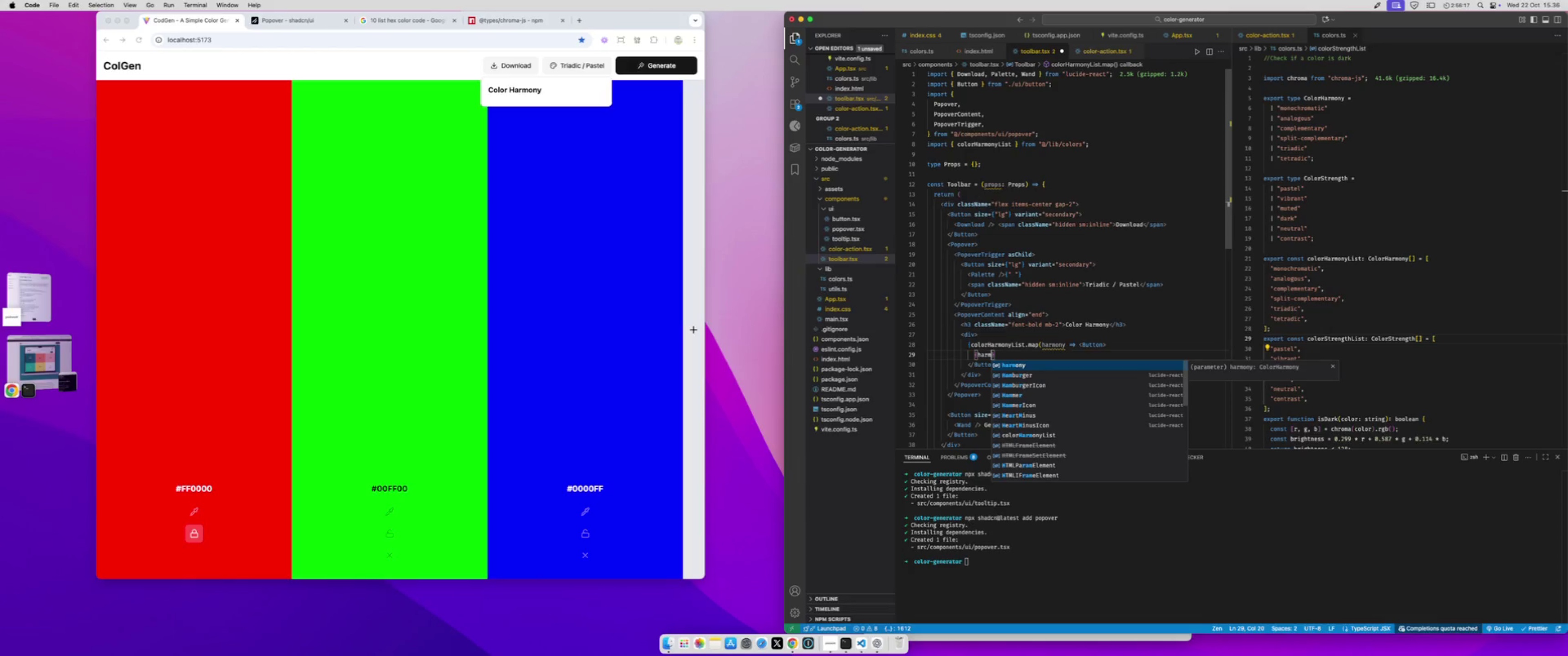 
key(Enter)
 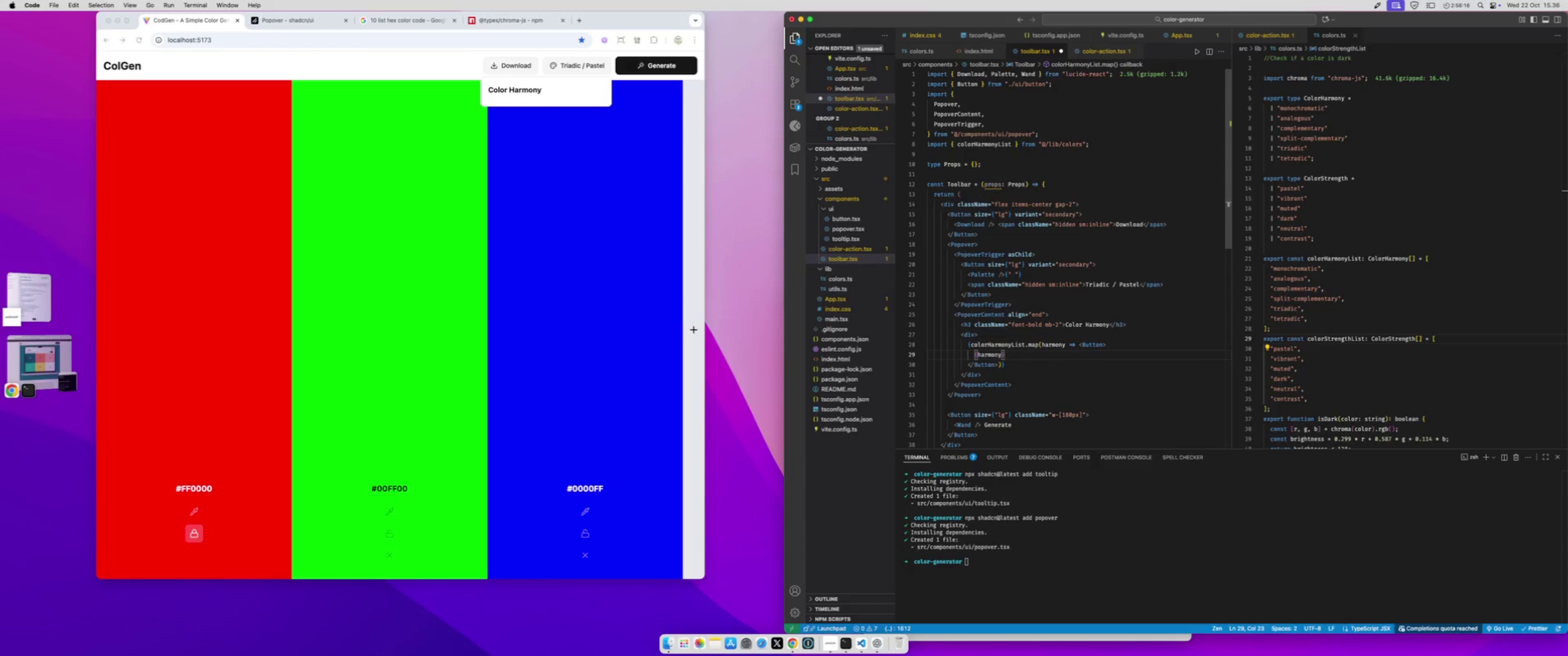 
type(.rep)
 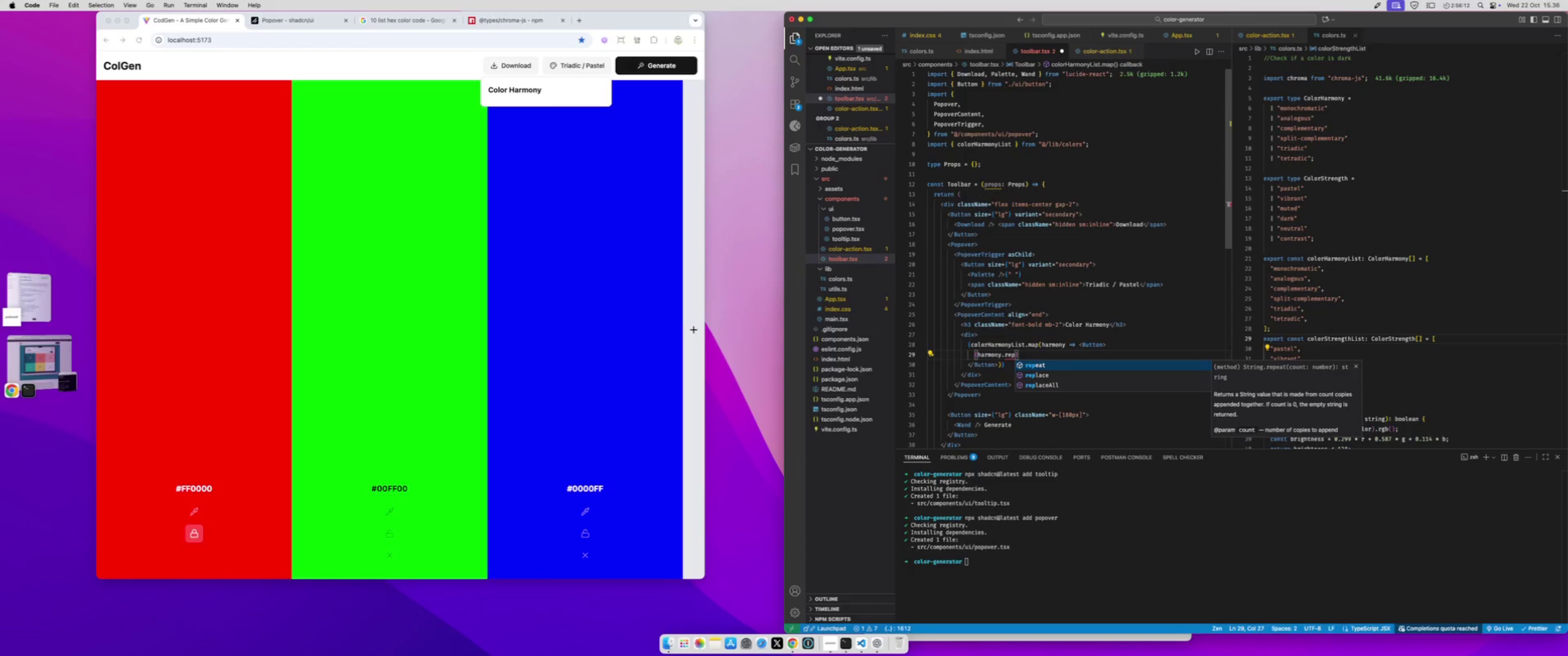 
key(ArrowDown)
 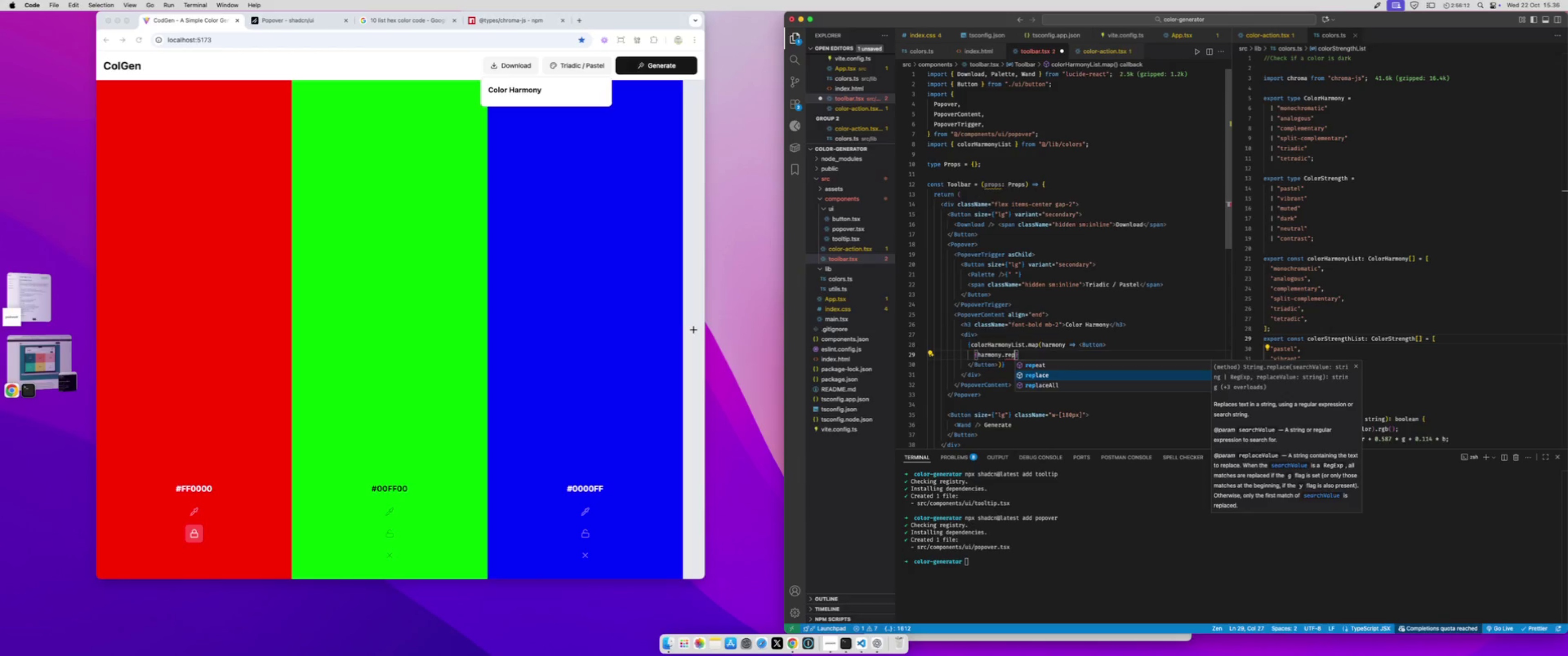 
key(Enter)
 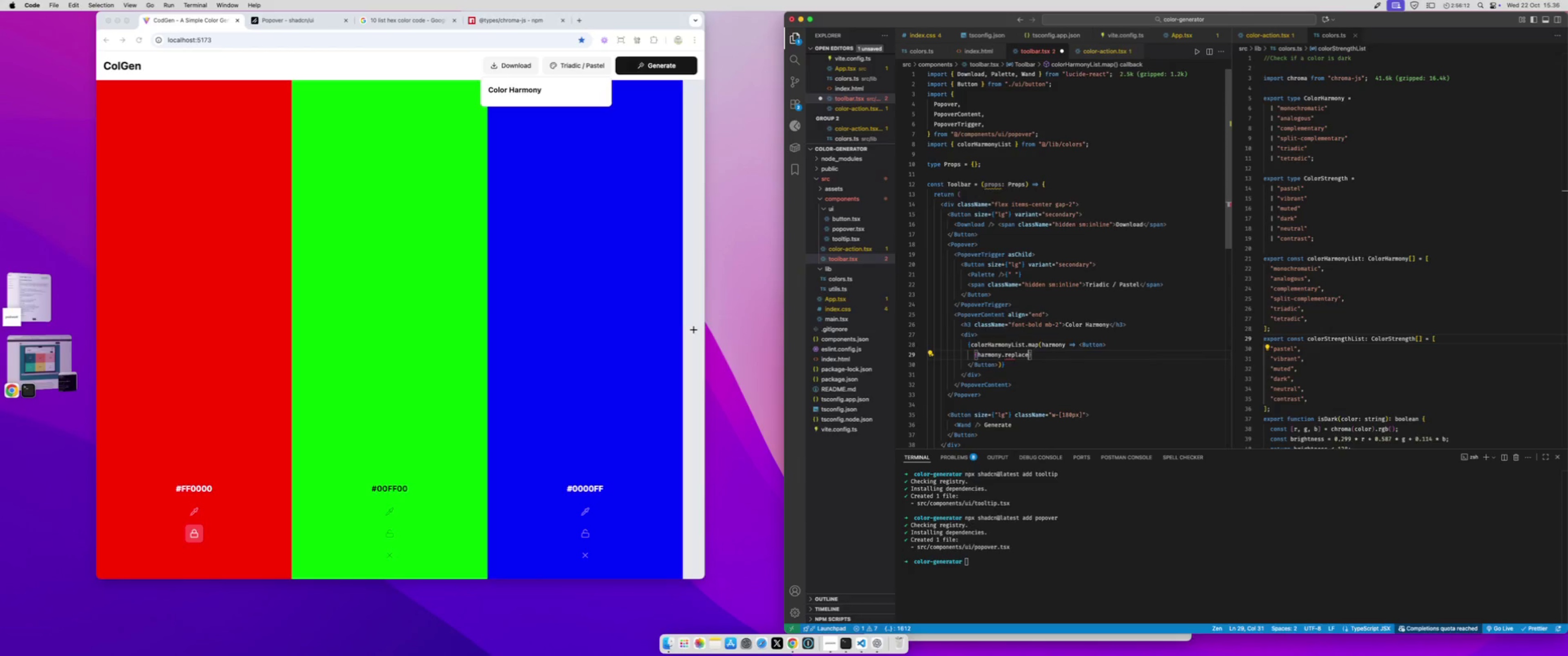 
key(Shift+9)
 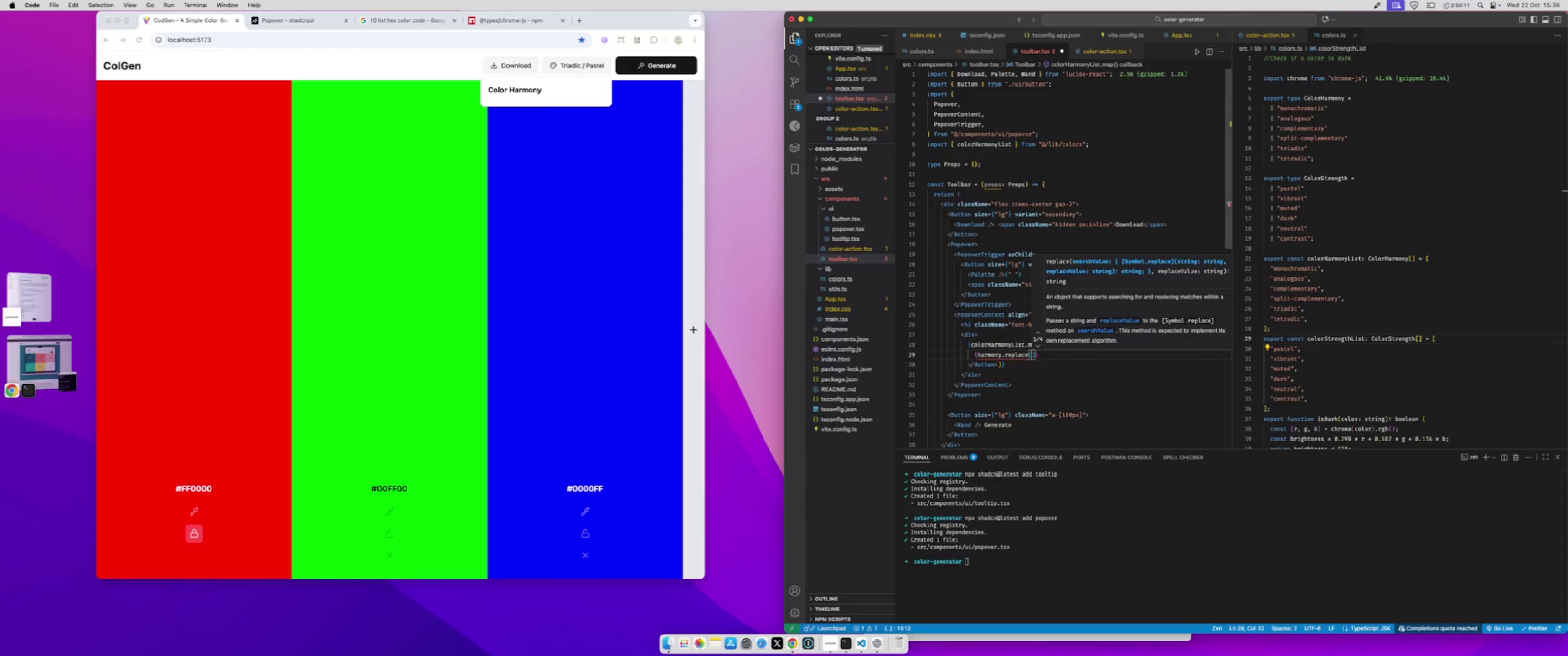 
key(Quote)
 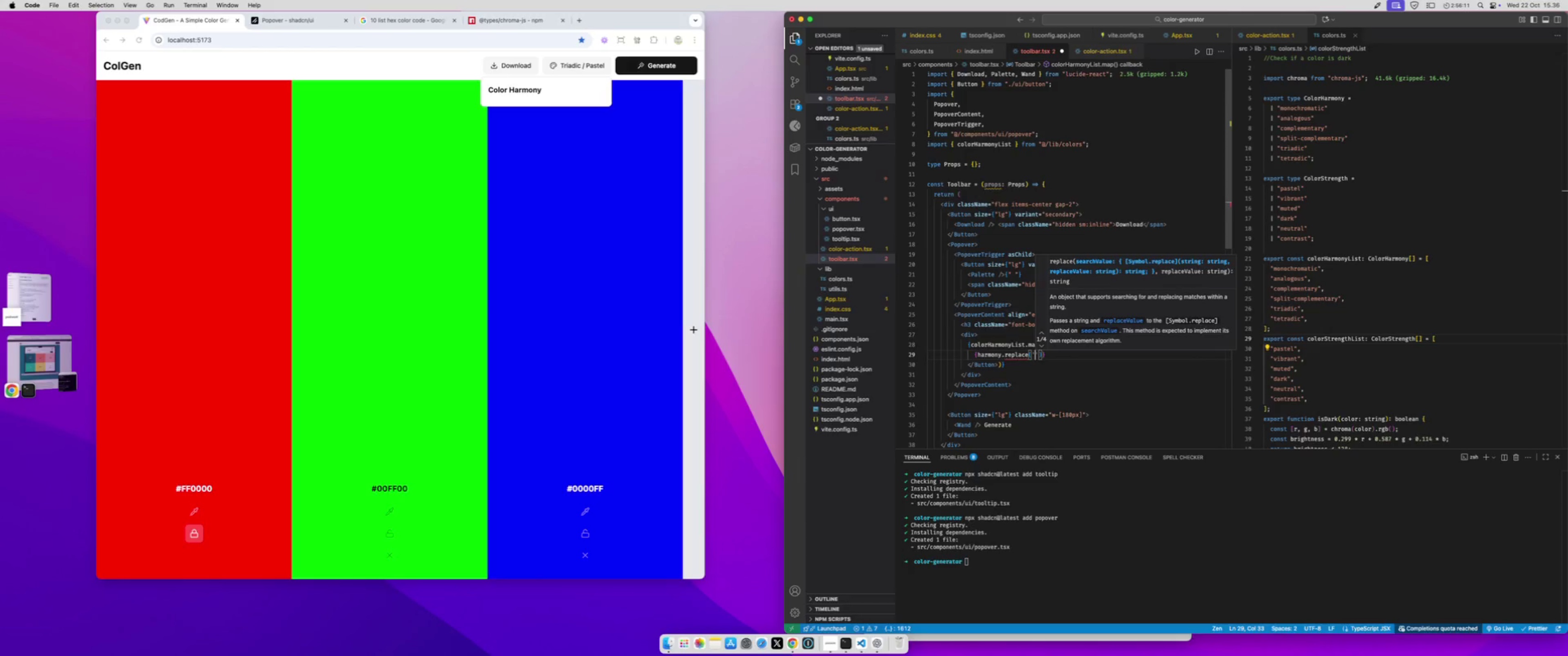 
key(Minus)
 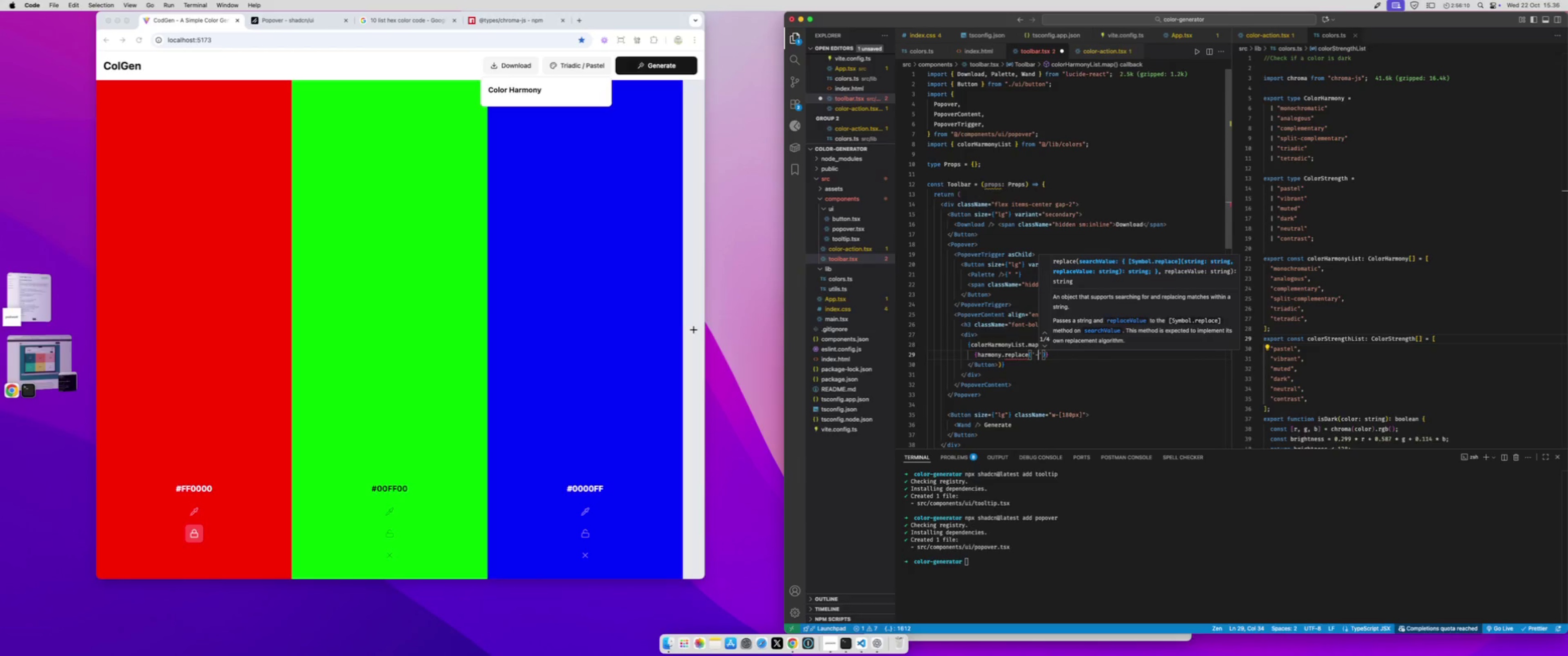 
key(ArrowRight)
 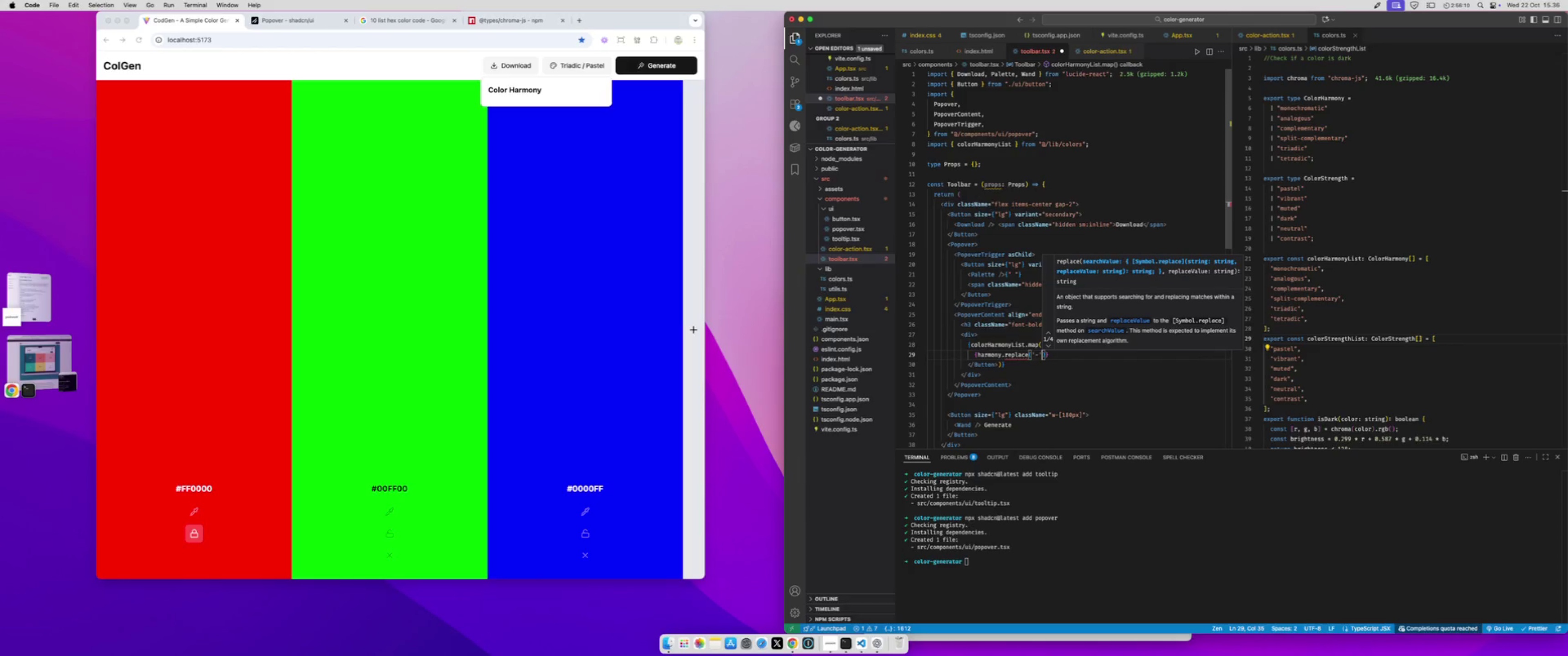 
key(Comma)
 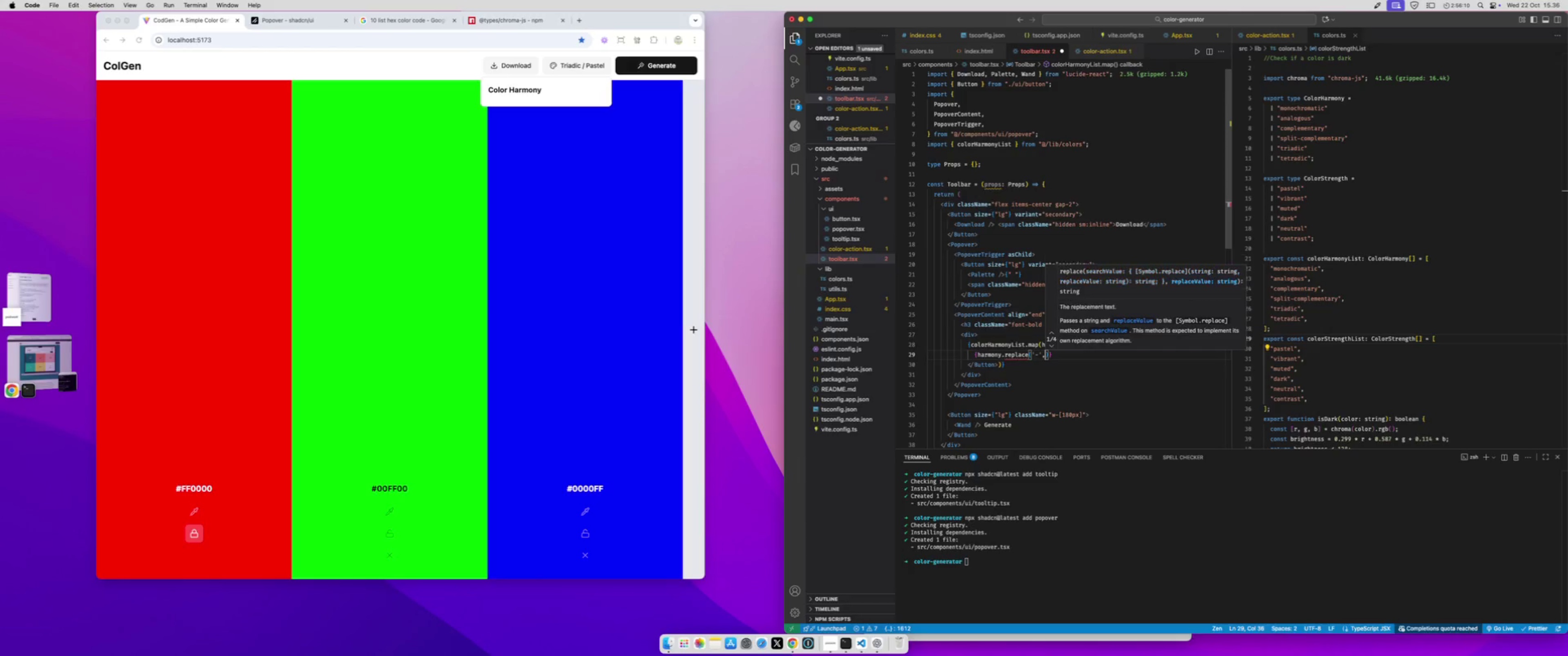 
key(Quote)
 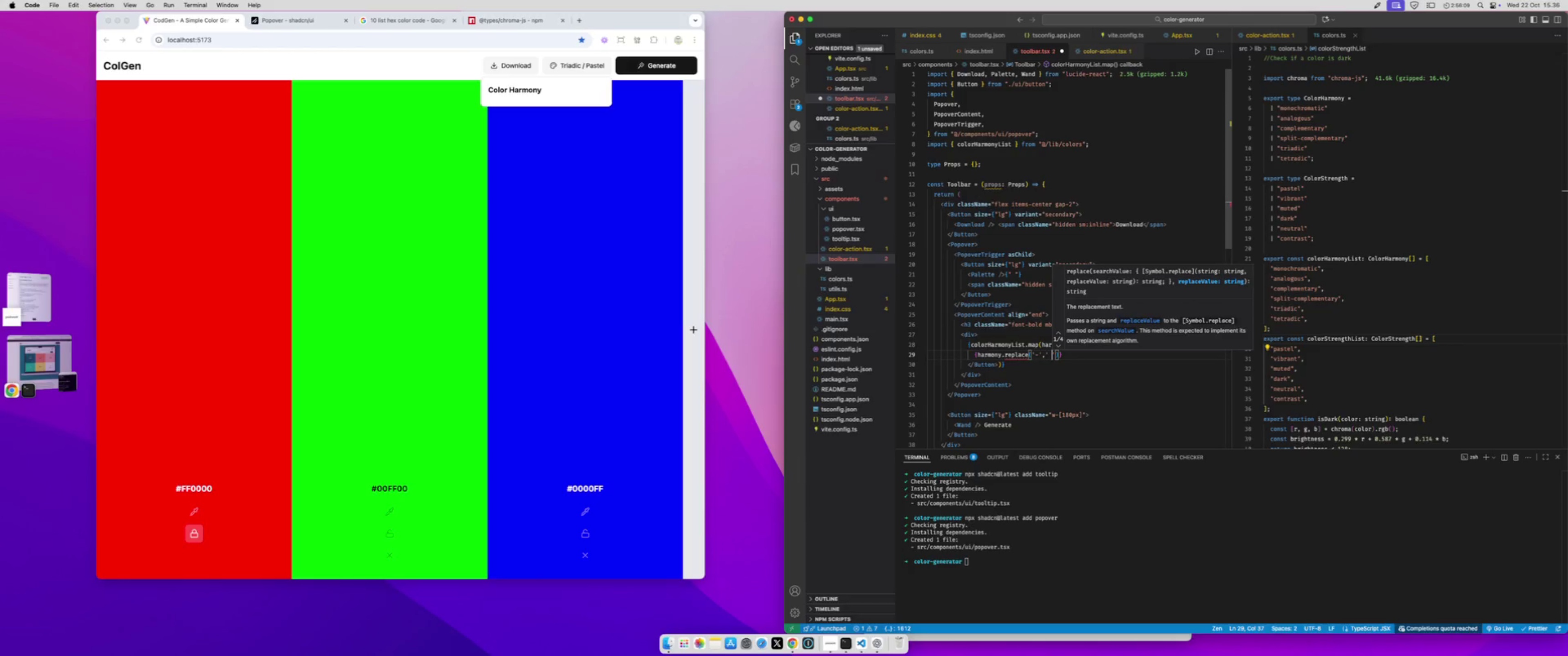 
key(Space)
 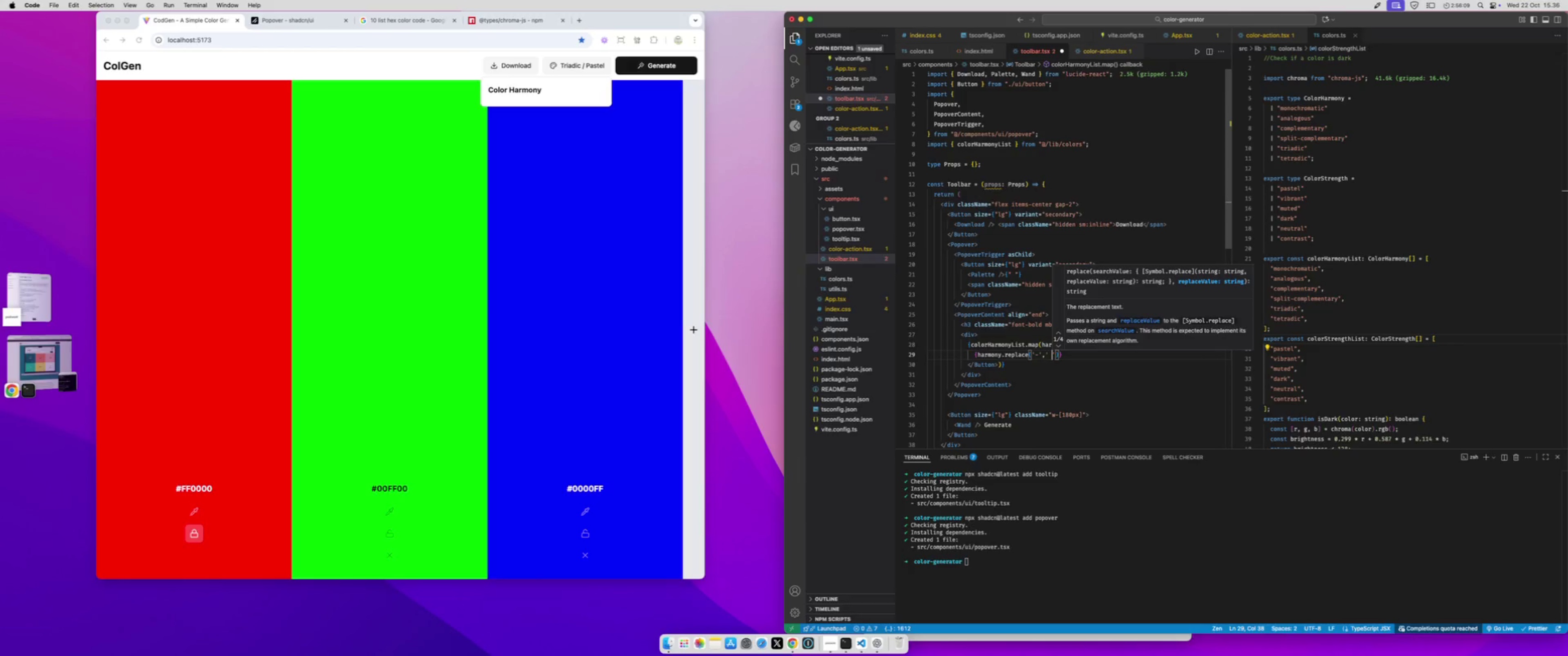 
key(ArrowRight)
 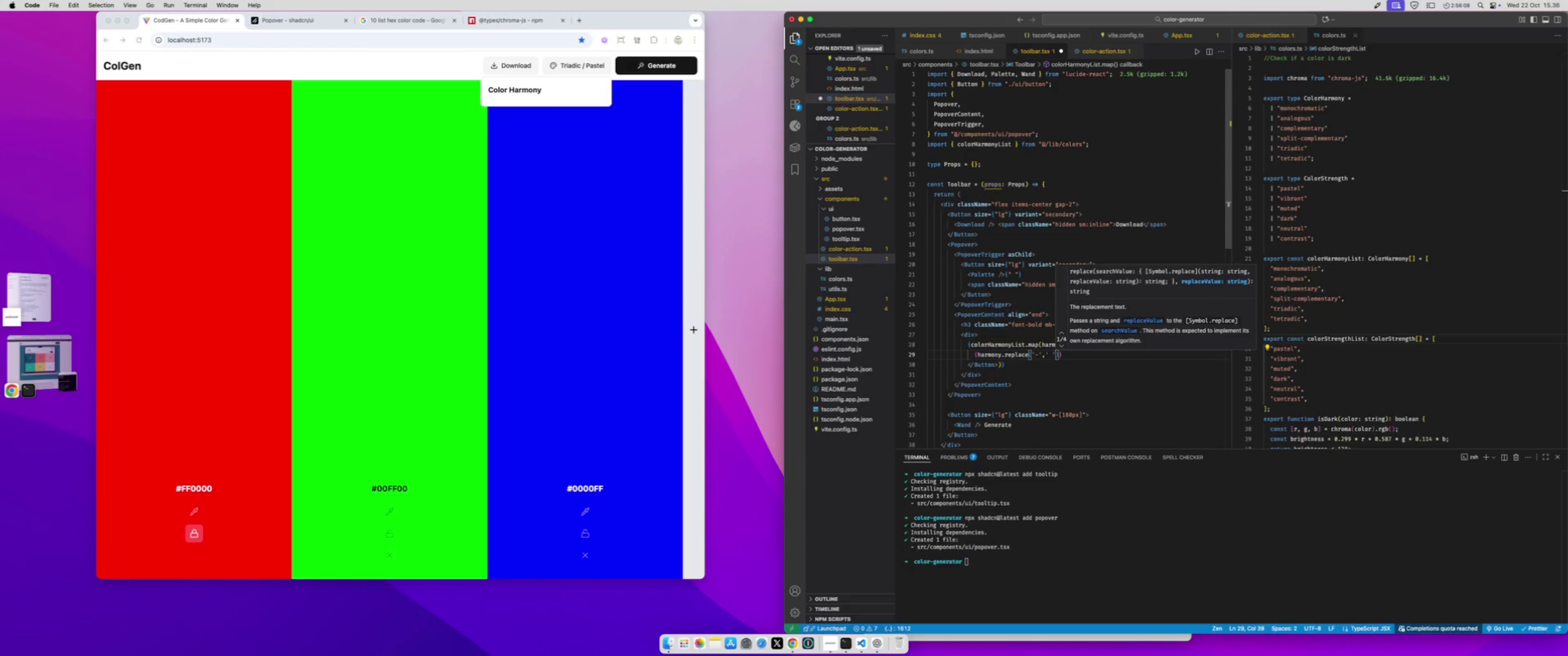 
key(ArrowRight)
 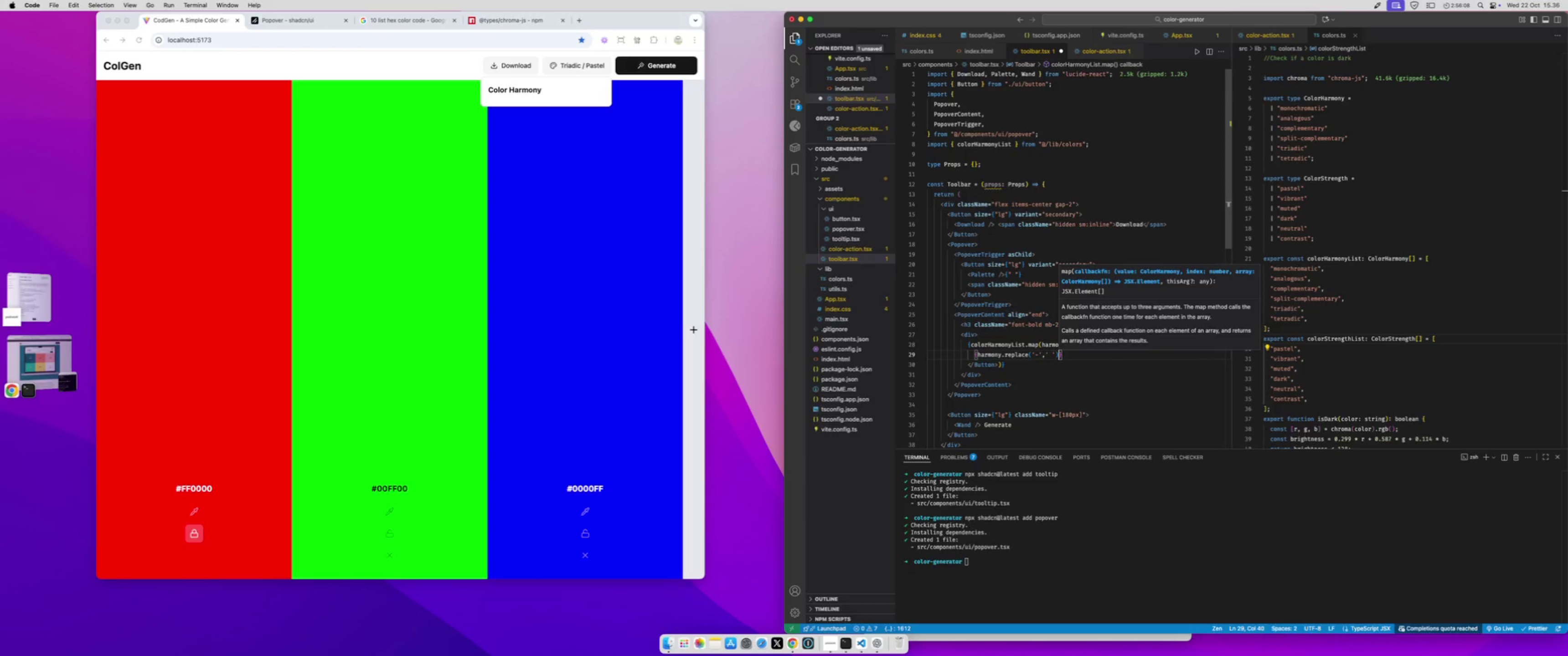 
key(ArrowRight)
 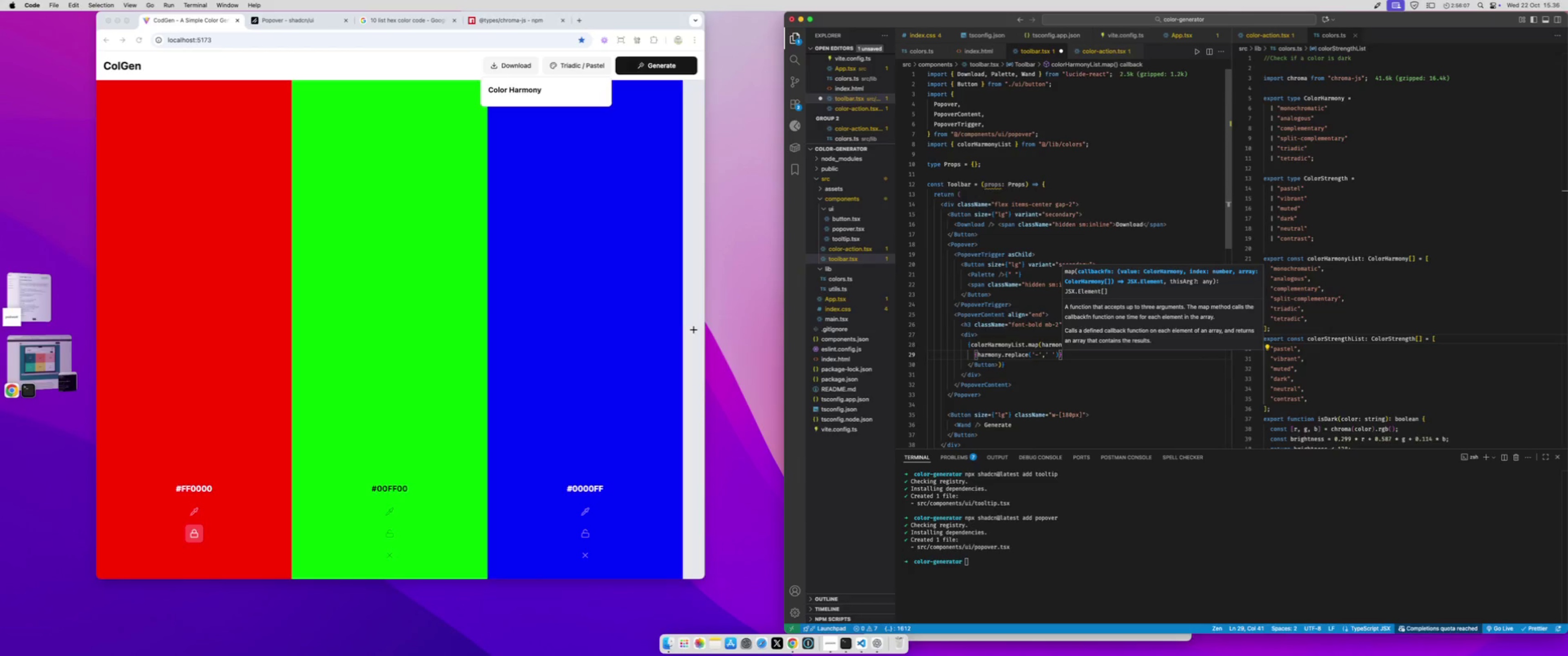 
key(Meta+S)
 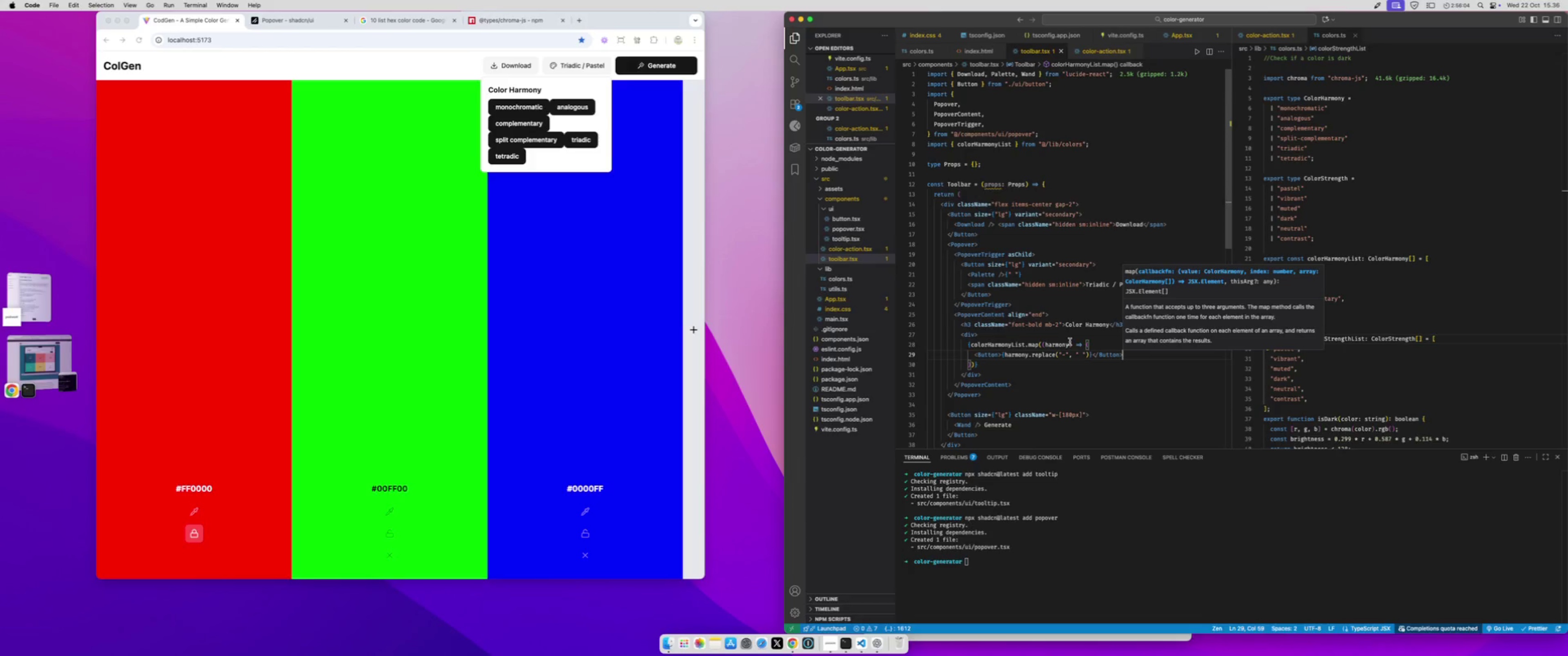 
left_click([1070, 343])
 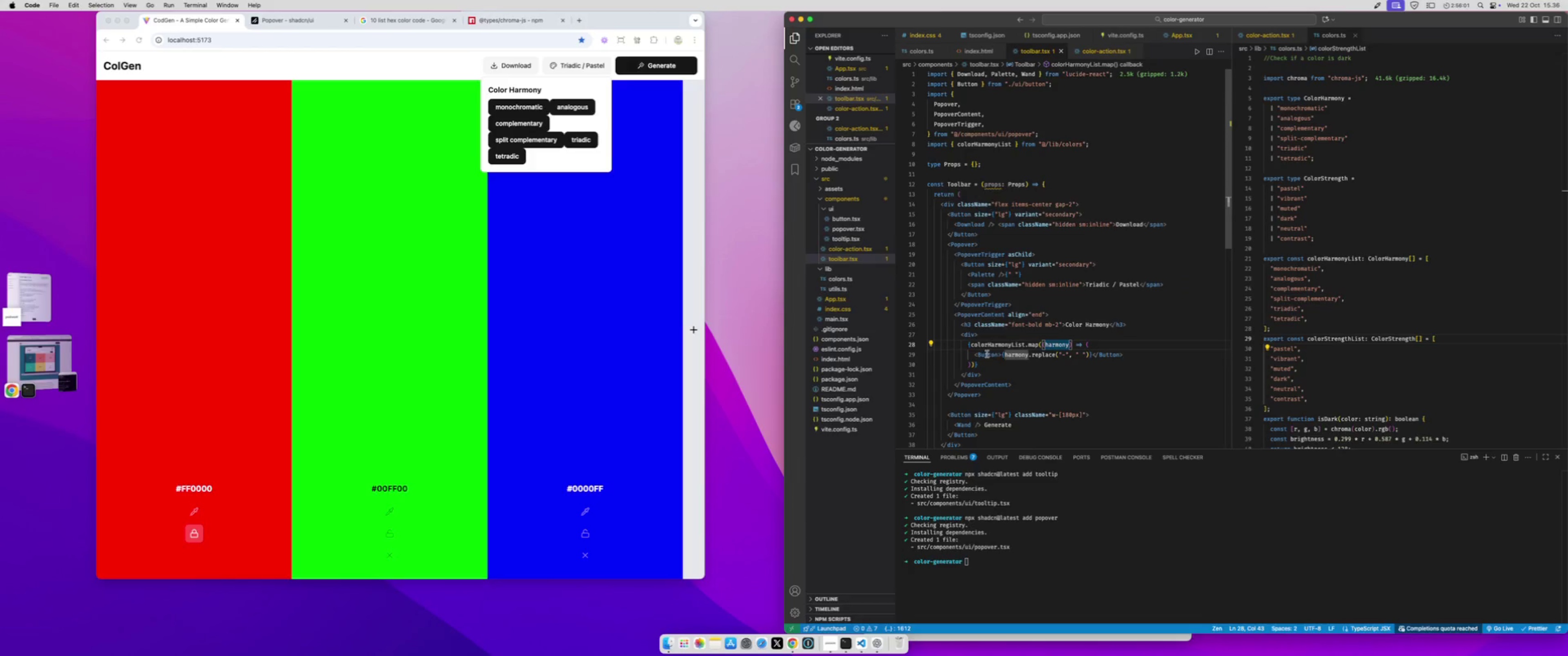 
left_click([998, 354])
 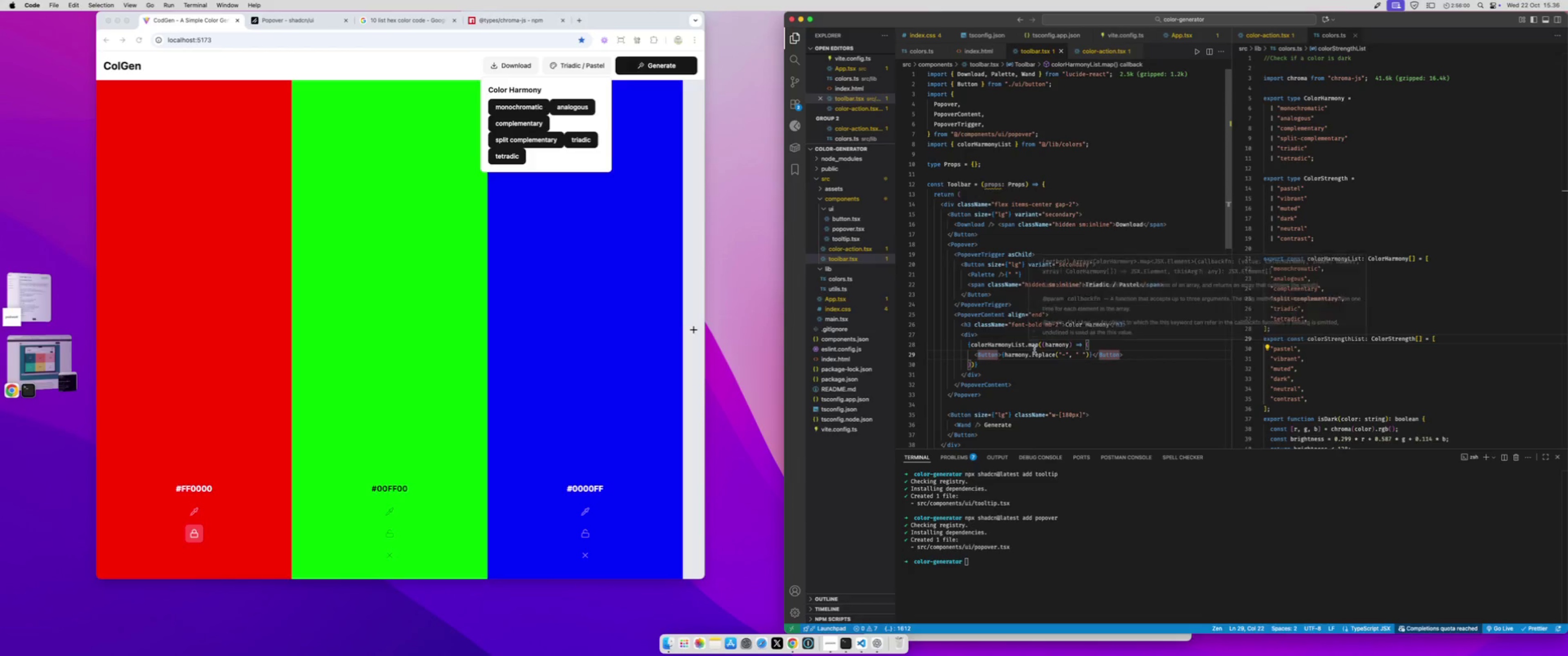 
type( key={harmony)
 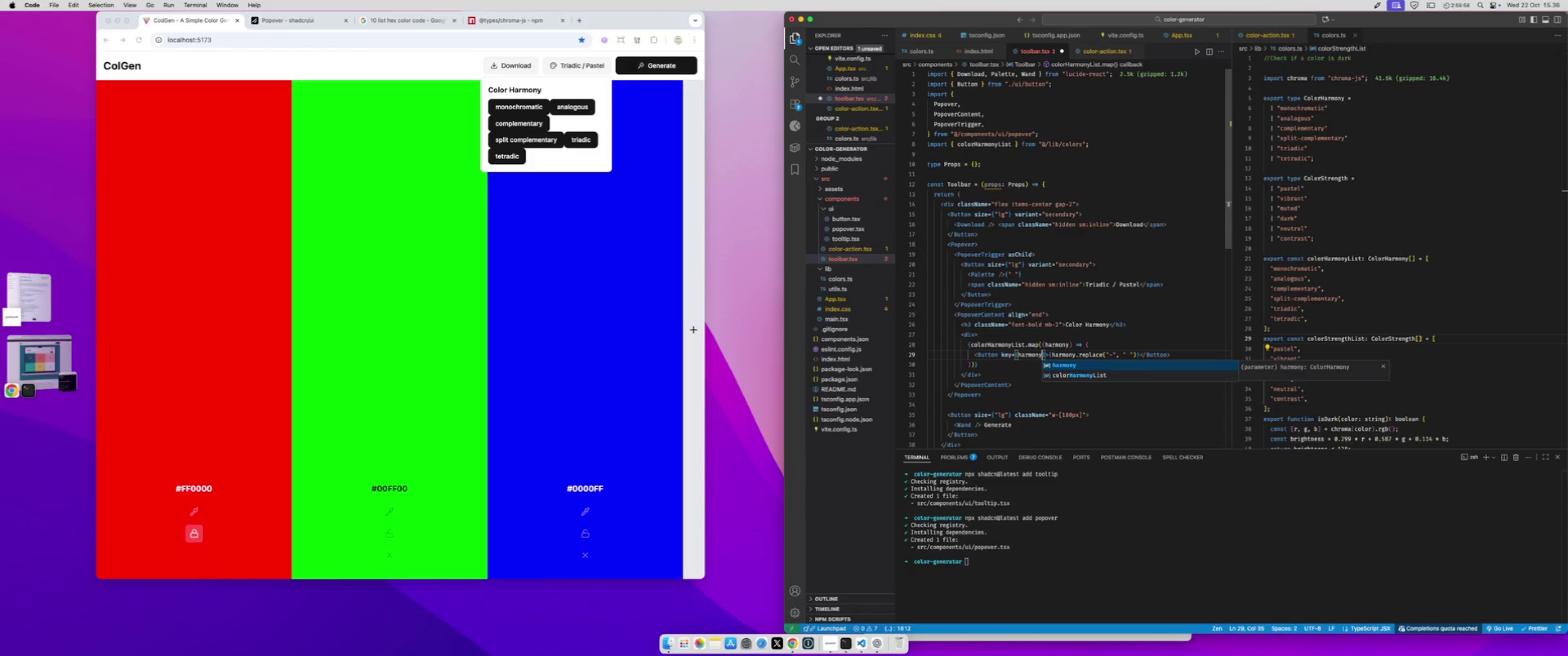 
key(Meta+S)
 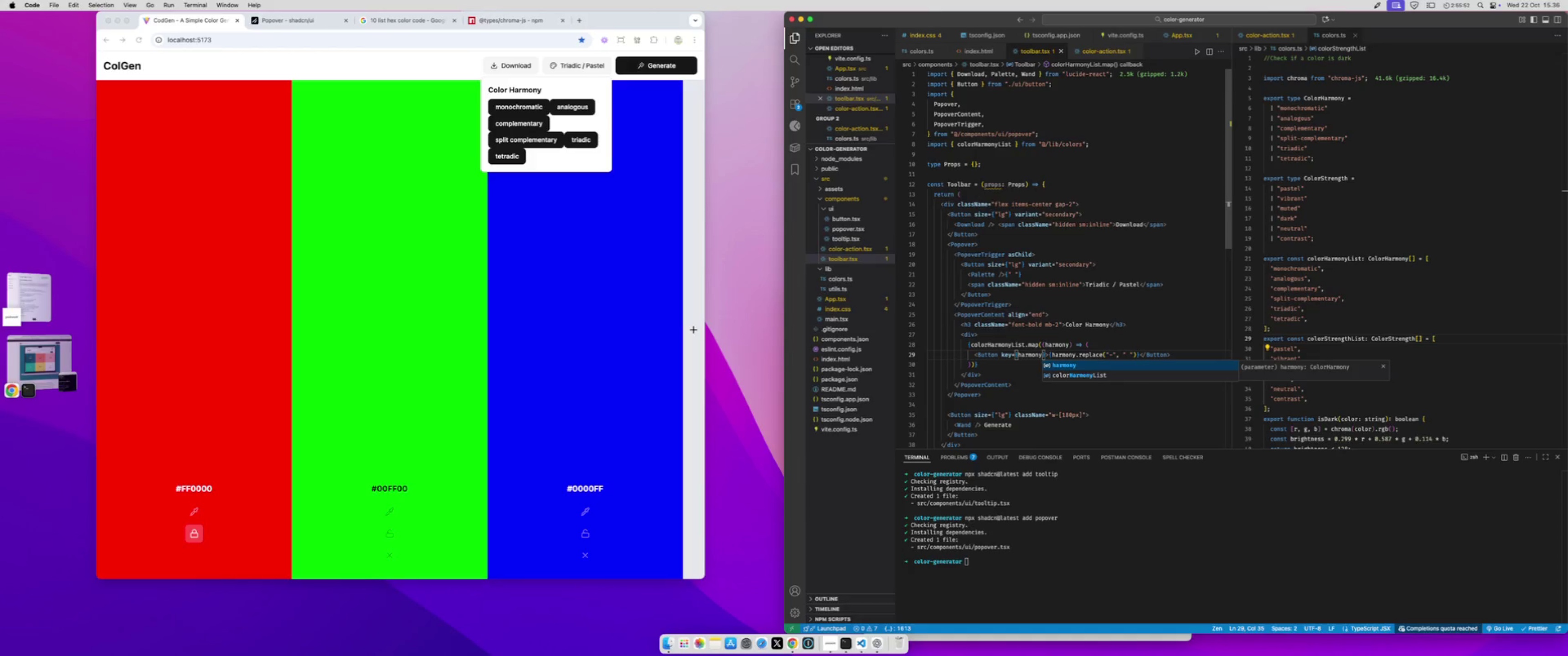 
left_click([1031, 330])
 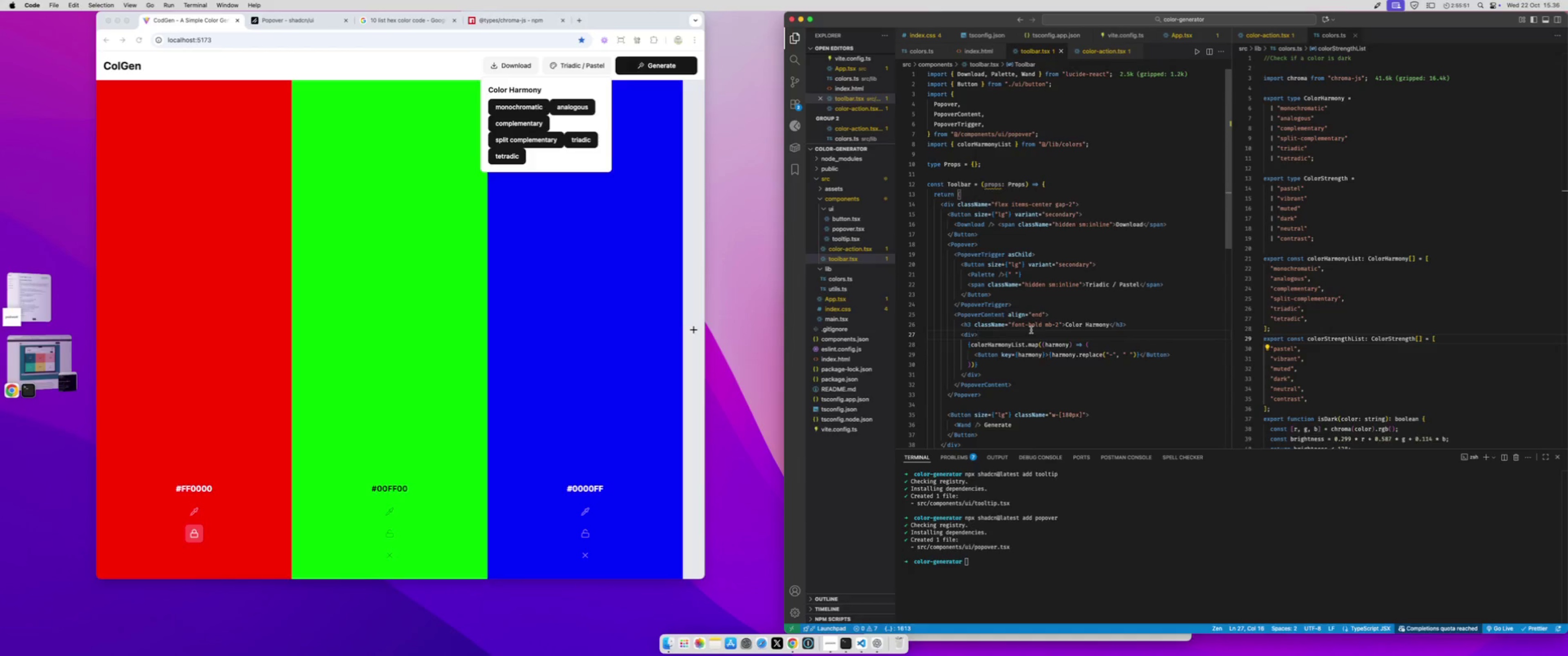 
key(ArrowLeft)
 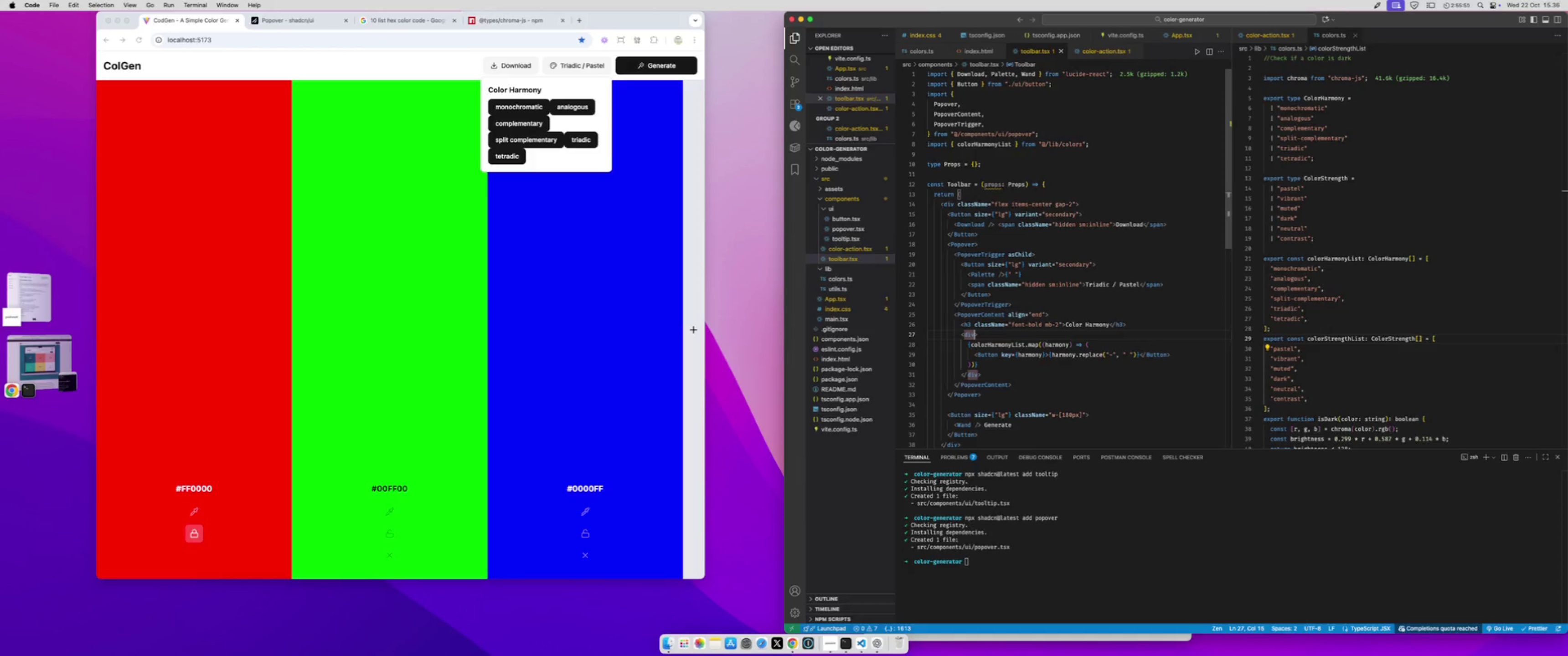 
type( clas)
 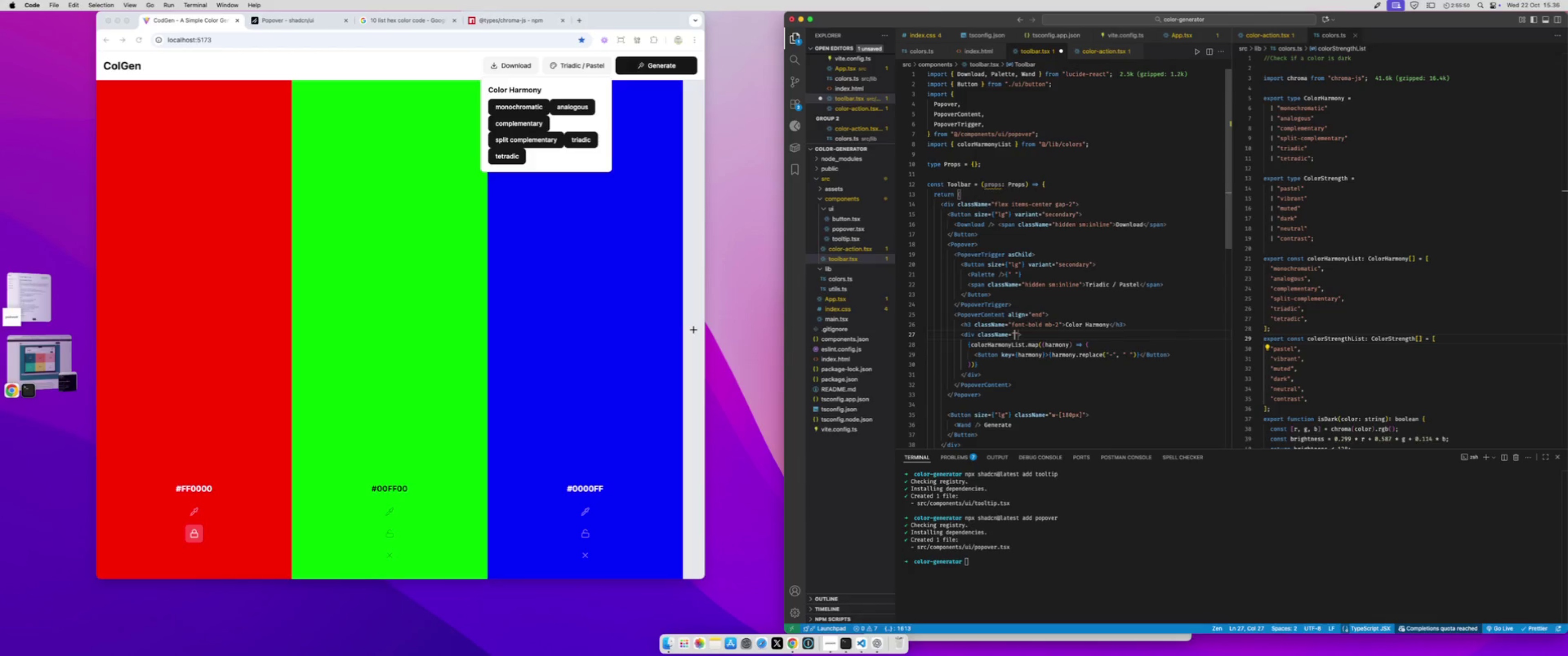 
key(Enter)
 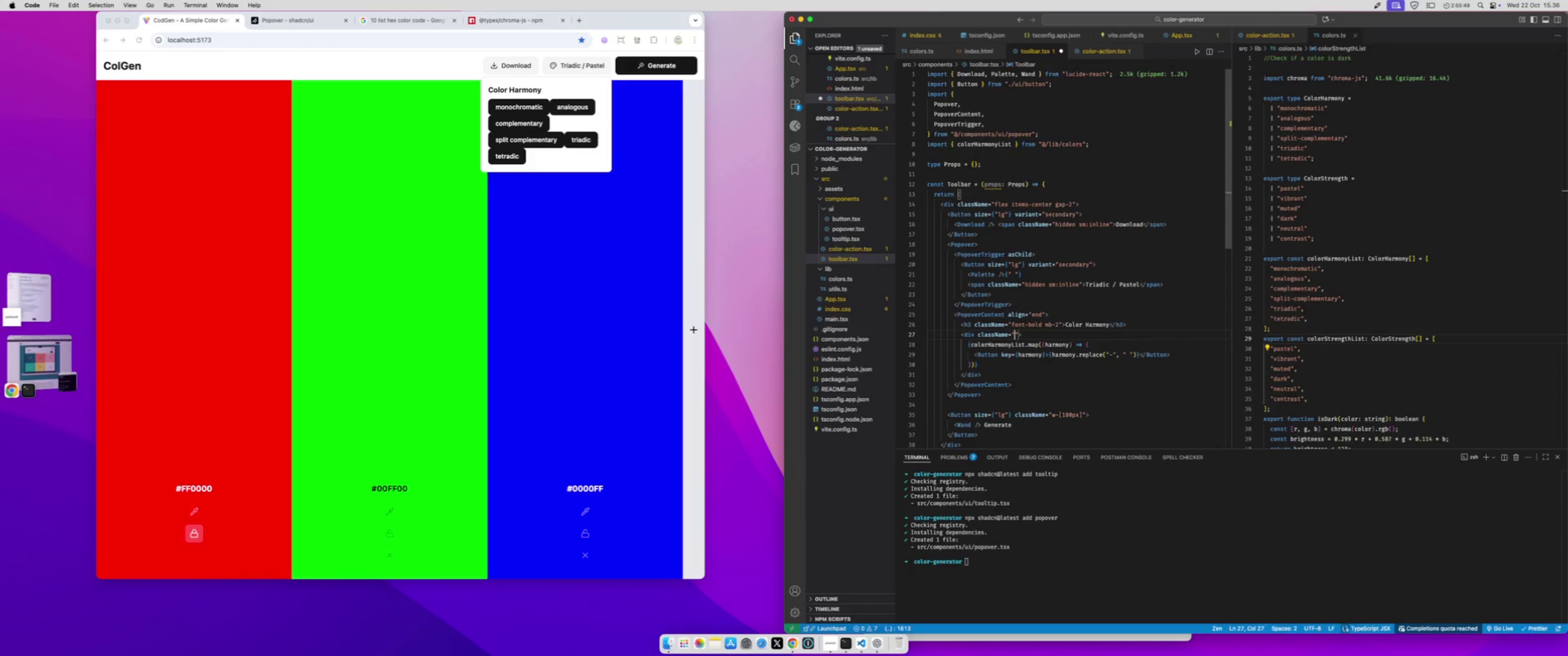 
type(gird gri)
key(Backspace)
key(Backspace)
key(Backspace)
key(Backspace)
key(Backspace)
key(Backspace)
key(Backspace)
type(rid grid-cols2)
key(Backspace)
type(=)
key(Backspace)
type(-2)
 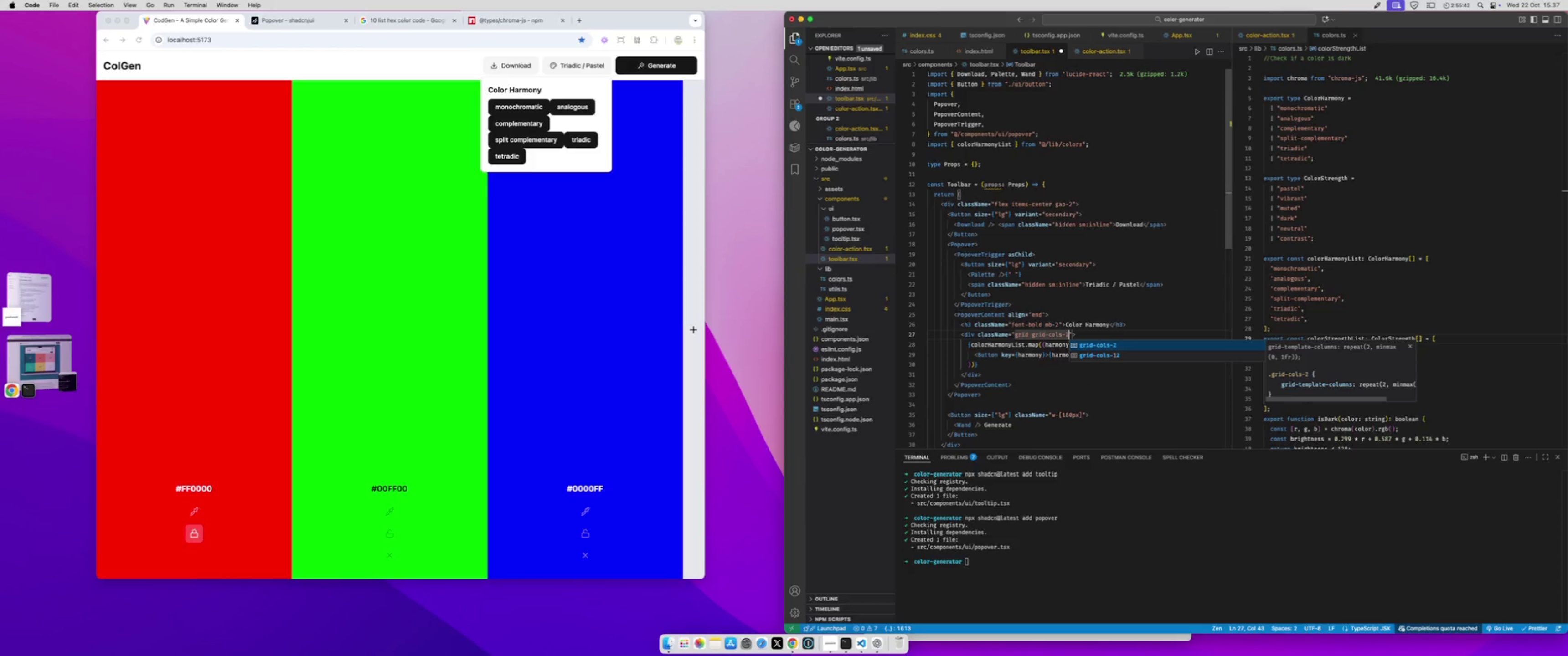 
key(Meta+CommandLeft)
 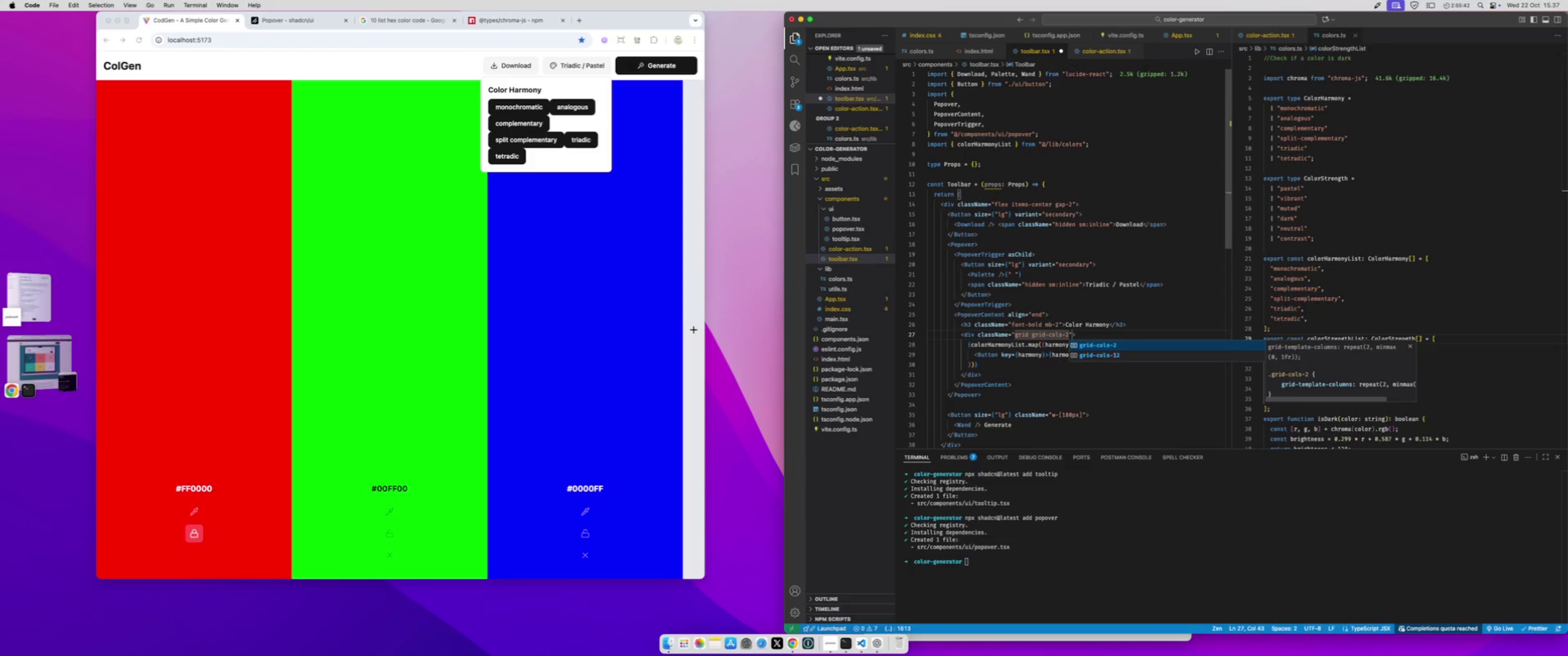 
key(Meta+S)
 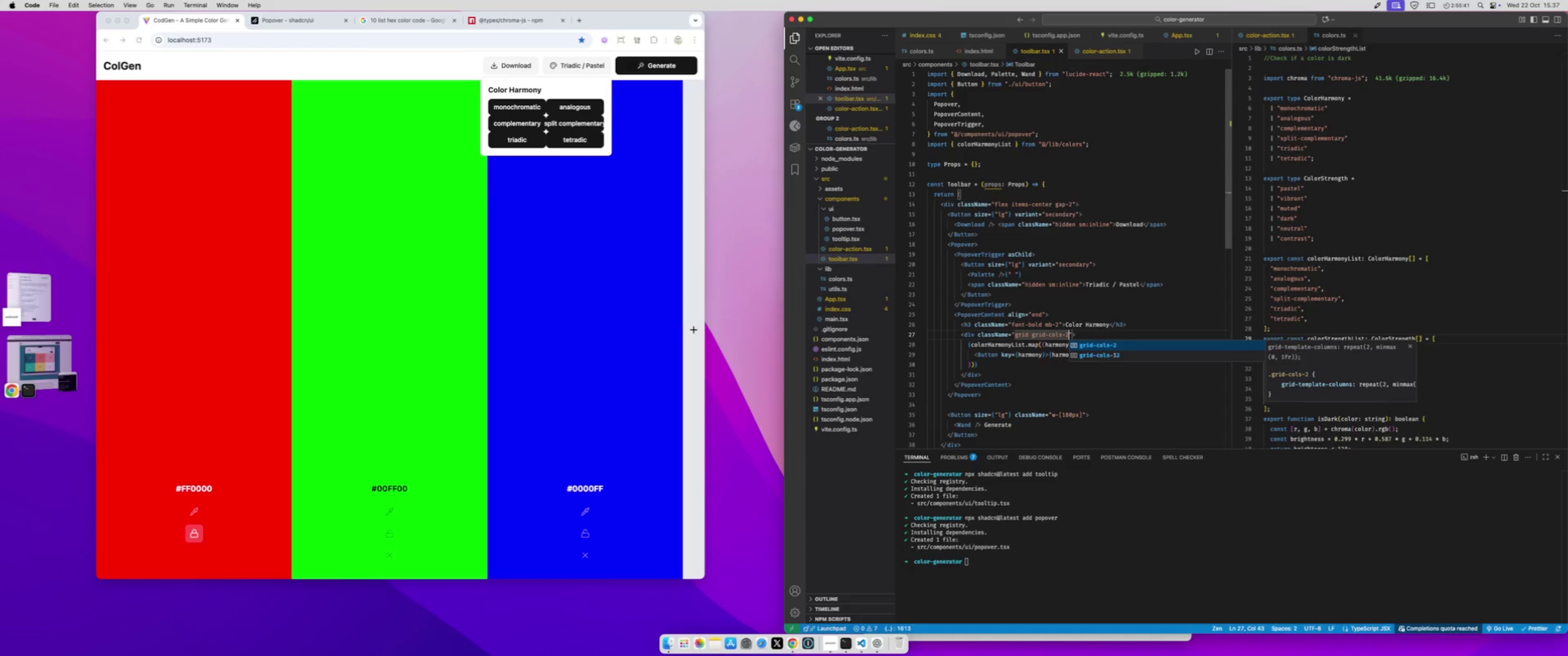 
type( gap-2)
 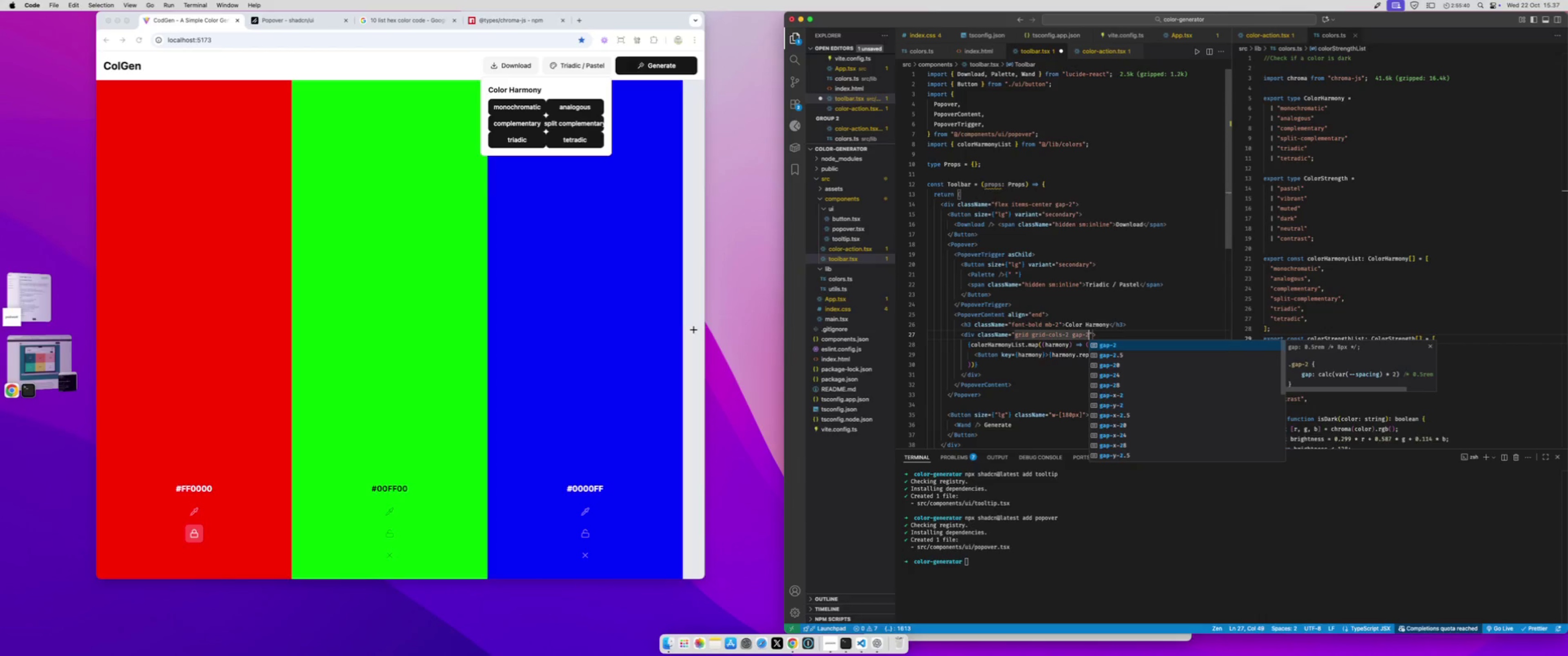 
key(Meta+CommandLeft)
 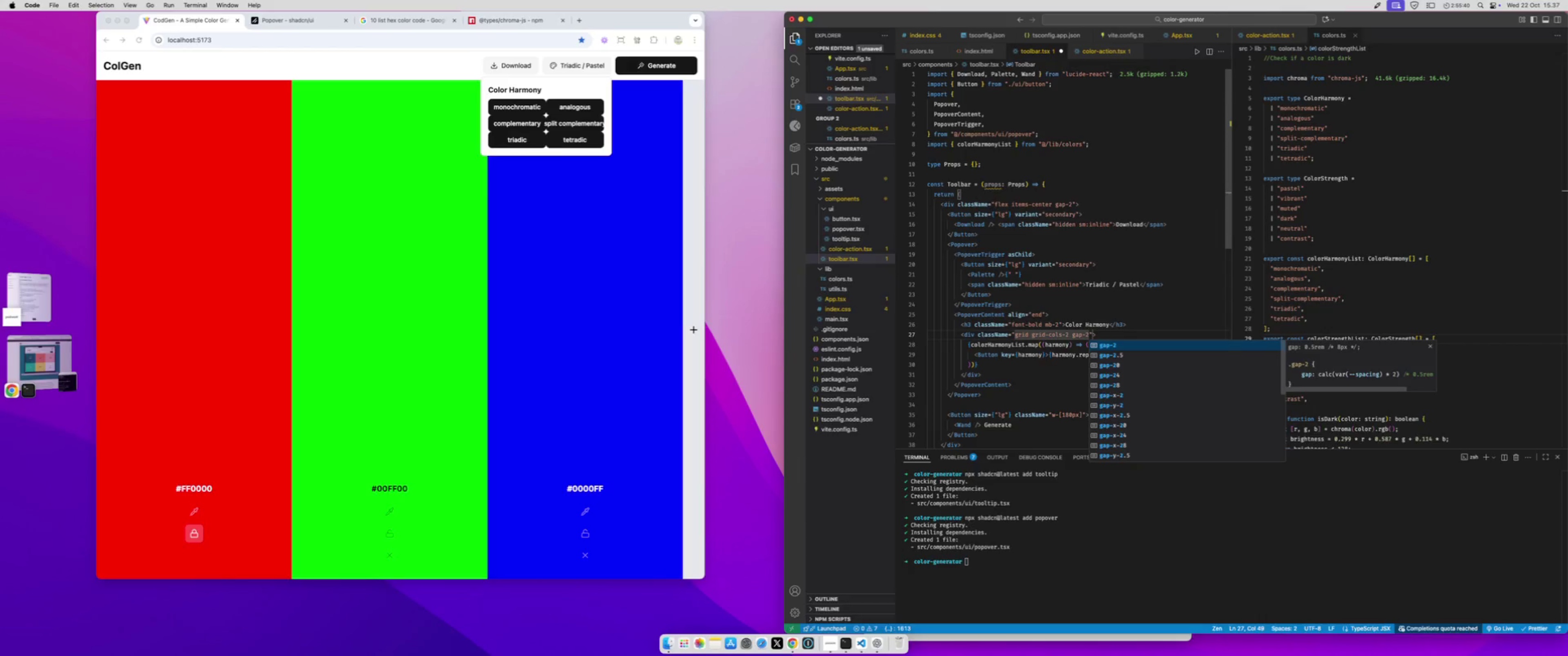 
key(Meta+S)
 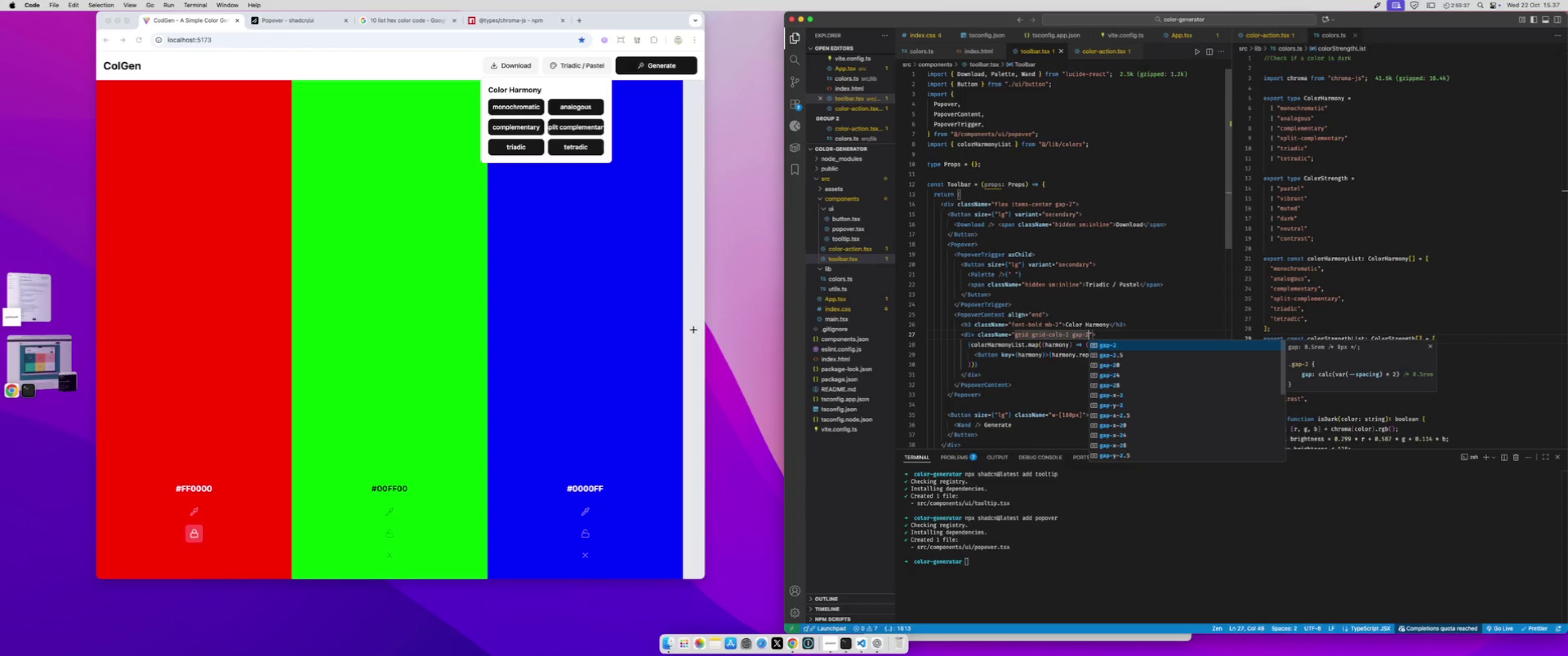 
left_click([1042, 350])
 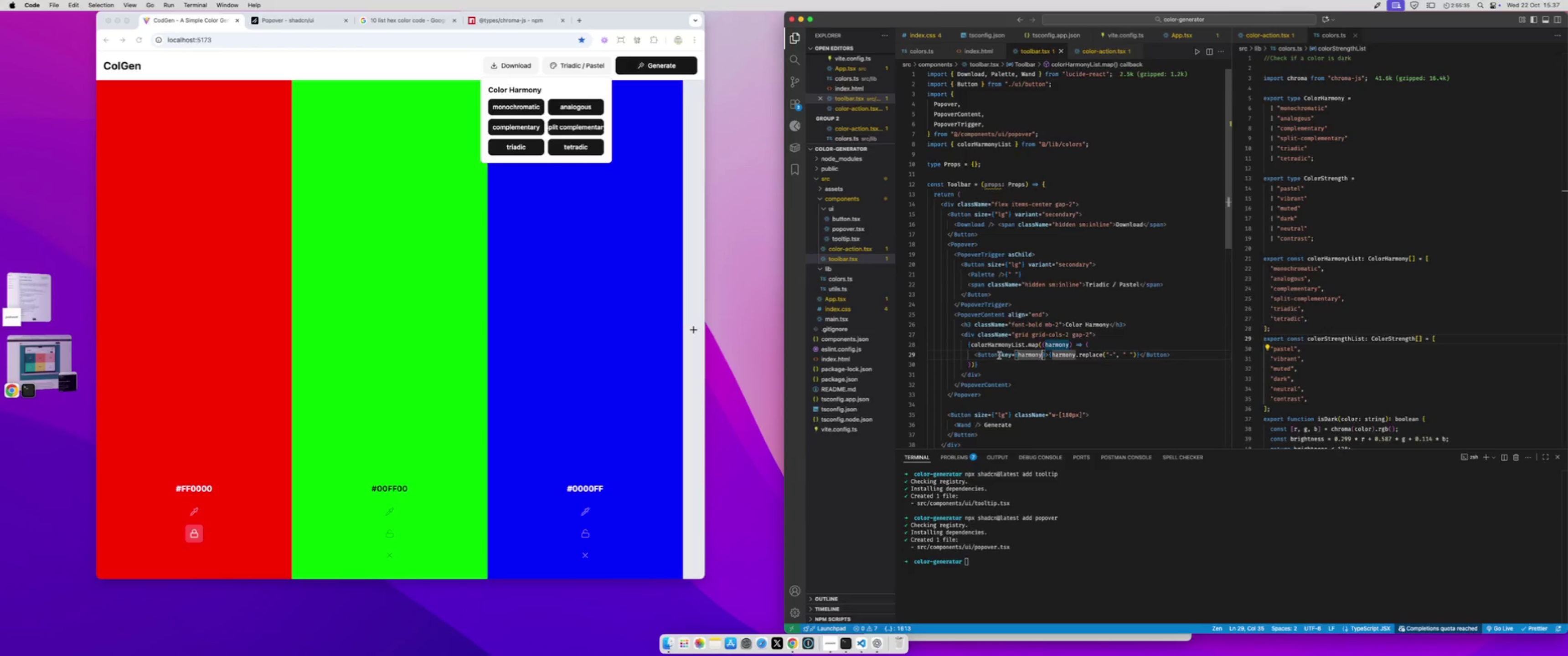 
left_click([998, 355])
 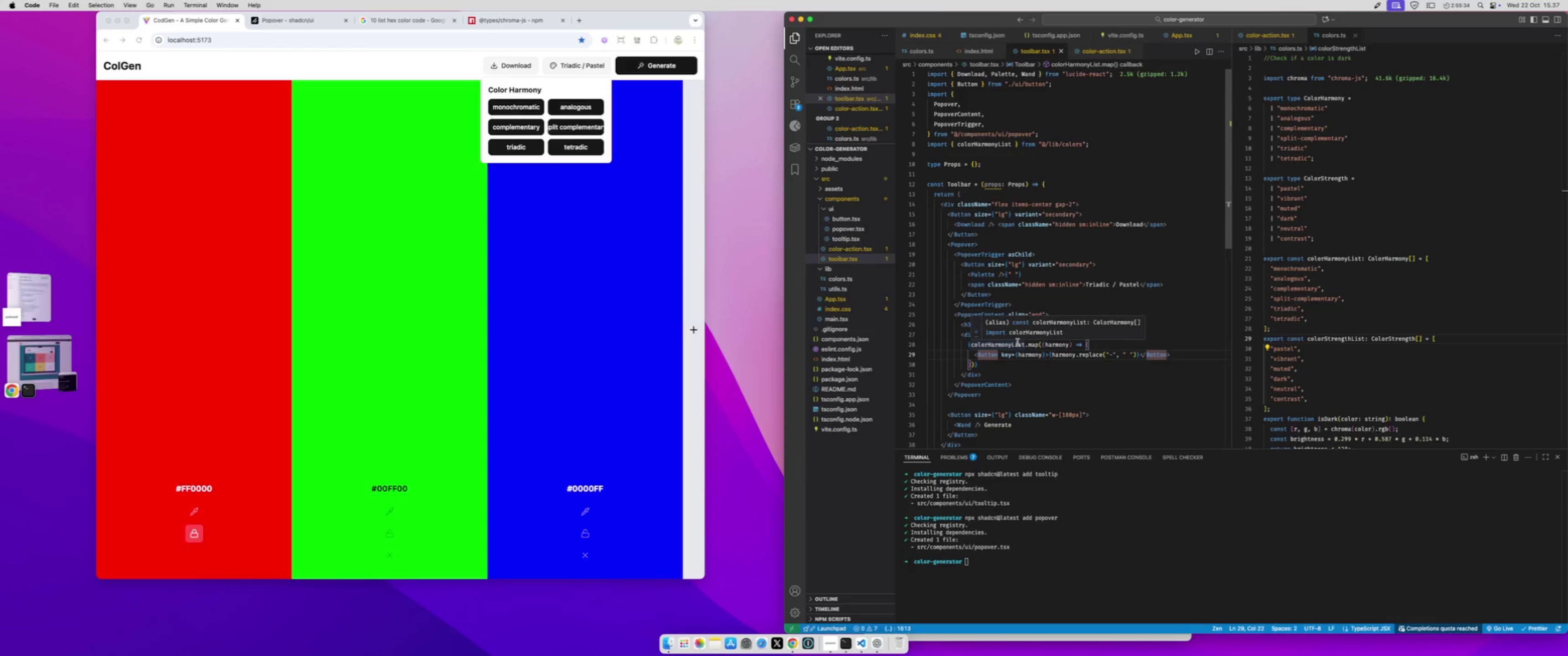 
type( size="sm)
 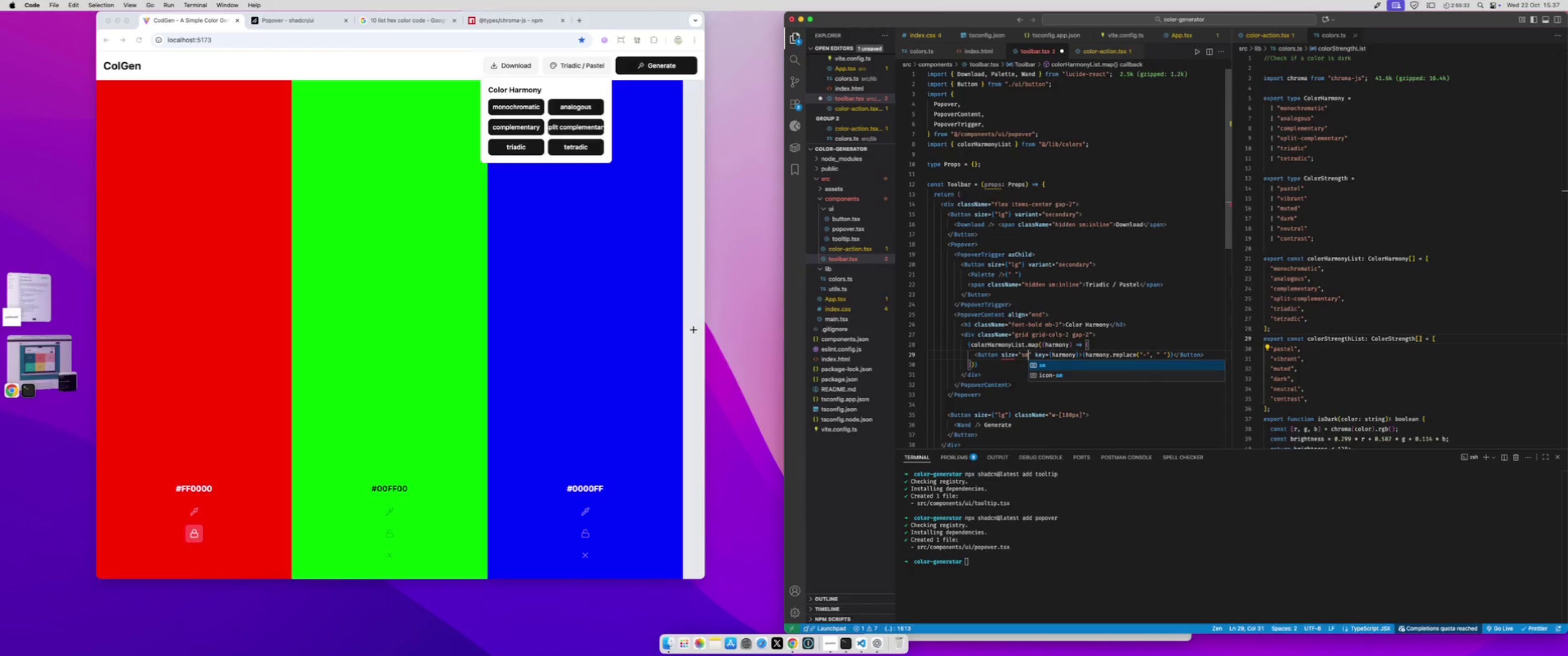 
key(Meta+S)
 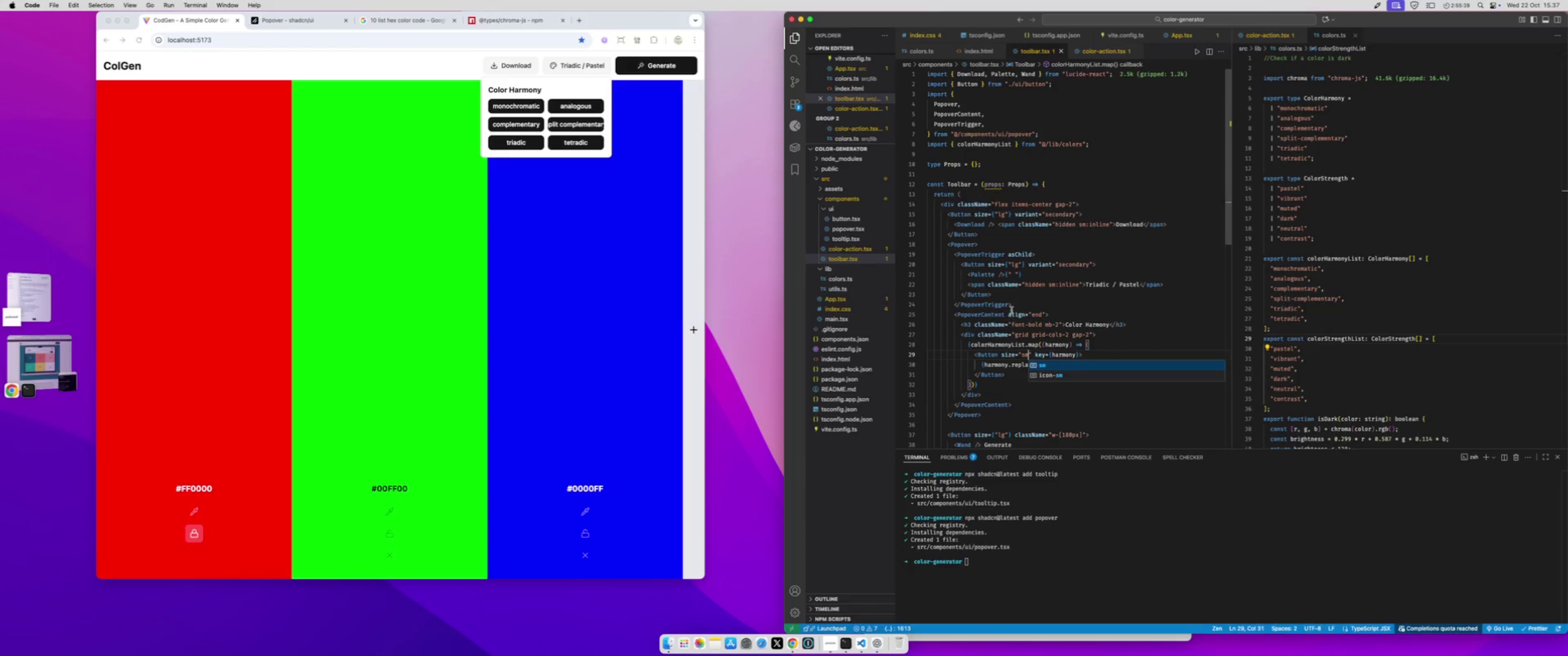 
left_click([1006, 313])
 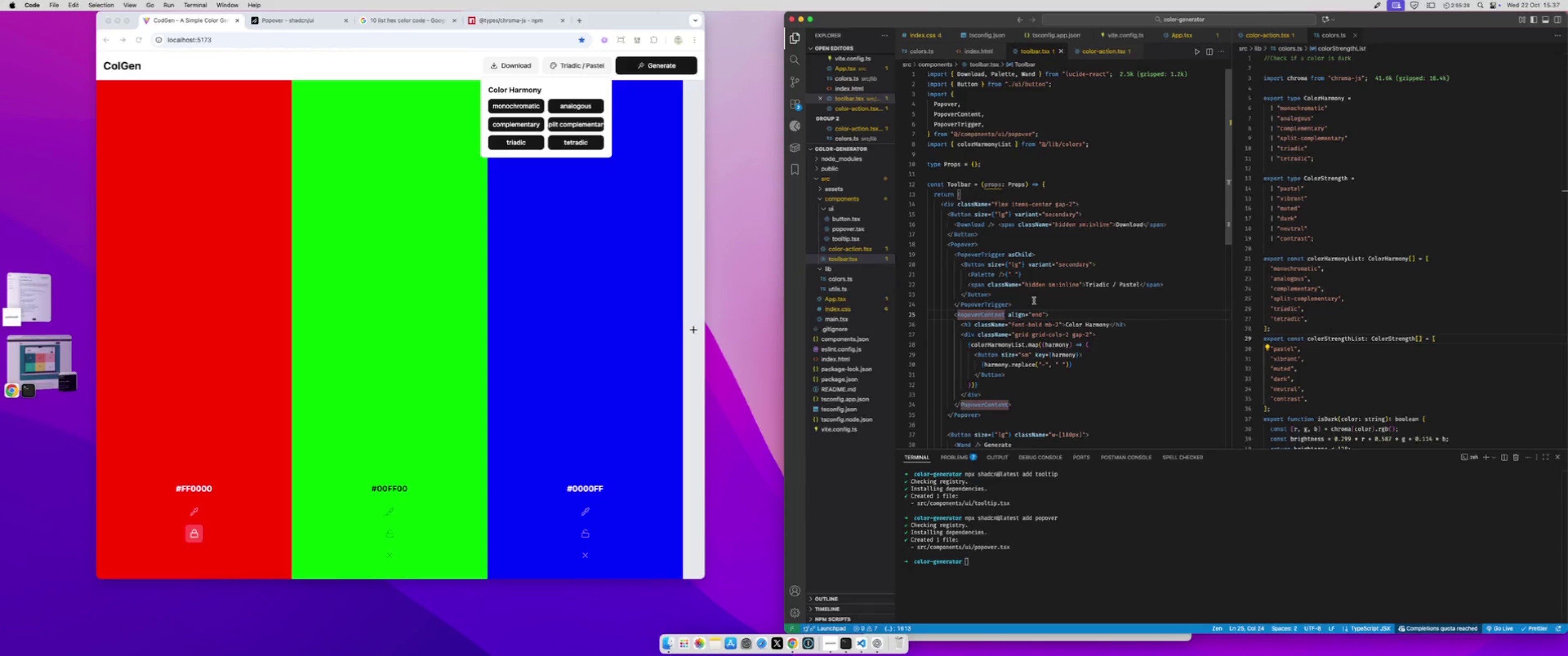 
type( style={{)
key(Backspace)
key(Backspace)
type("max)
key(Backspace)
key(Backspace)
key(Backspace)
type(w-[330px)
 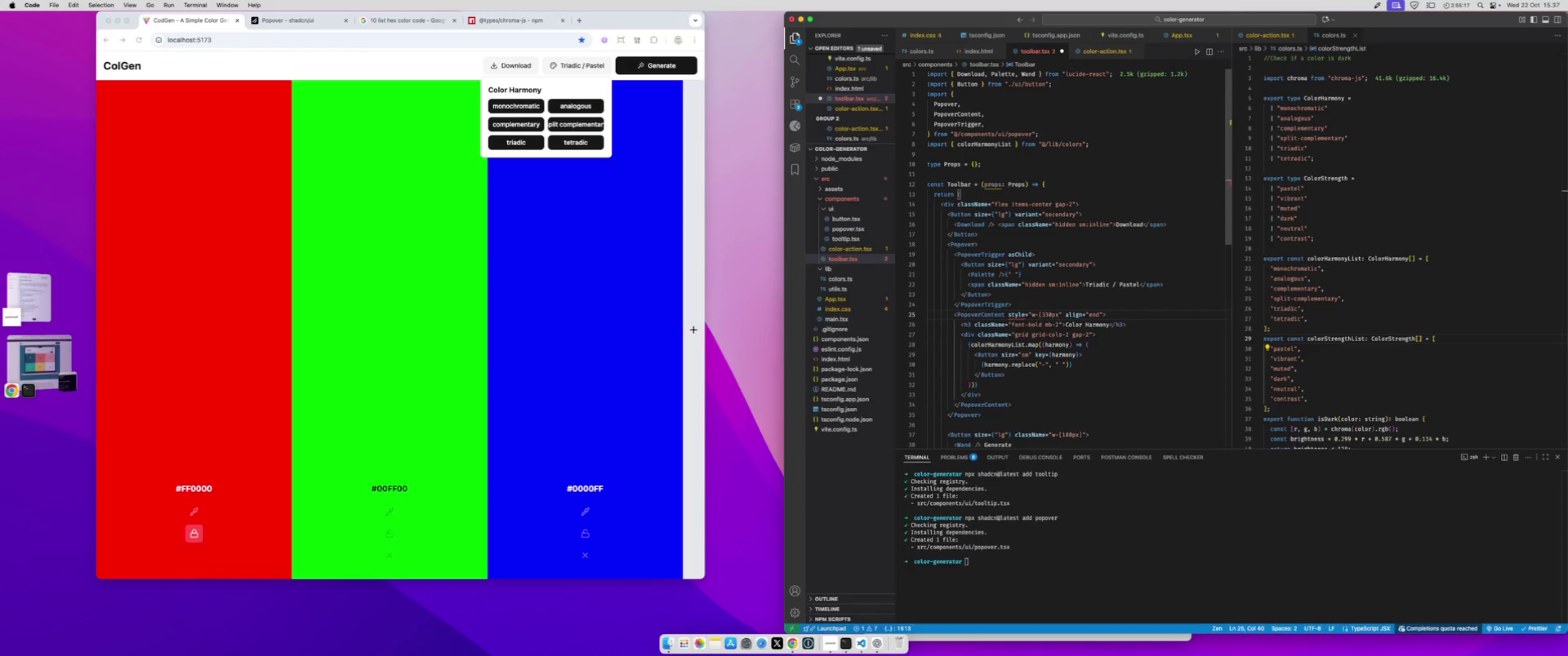 
hold_key(key=ArrowLeft, duration=1.2)
 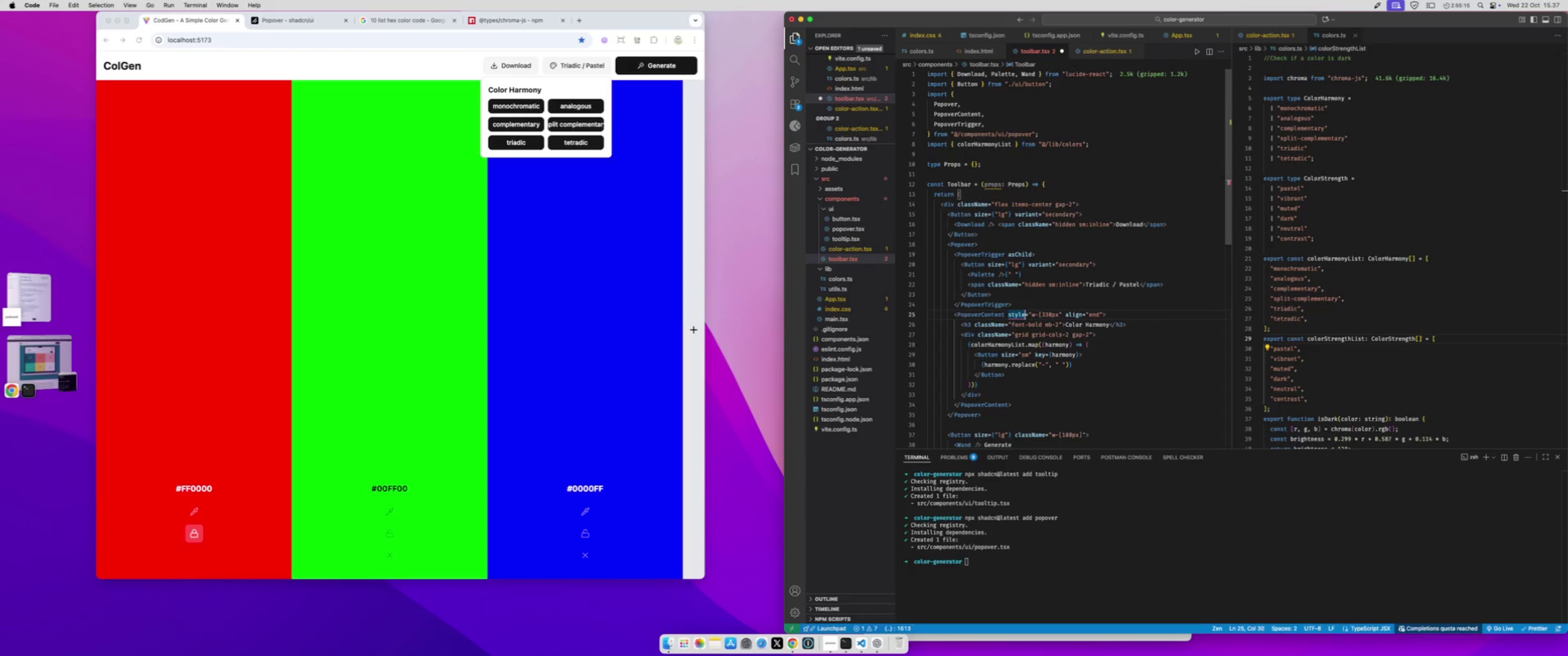 
key(ArrowLeft)
 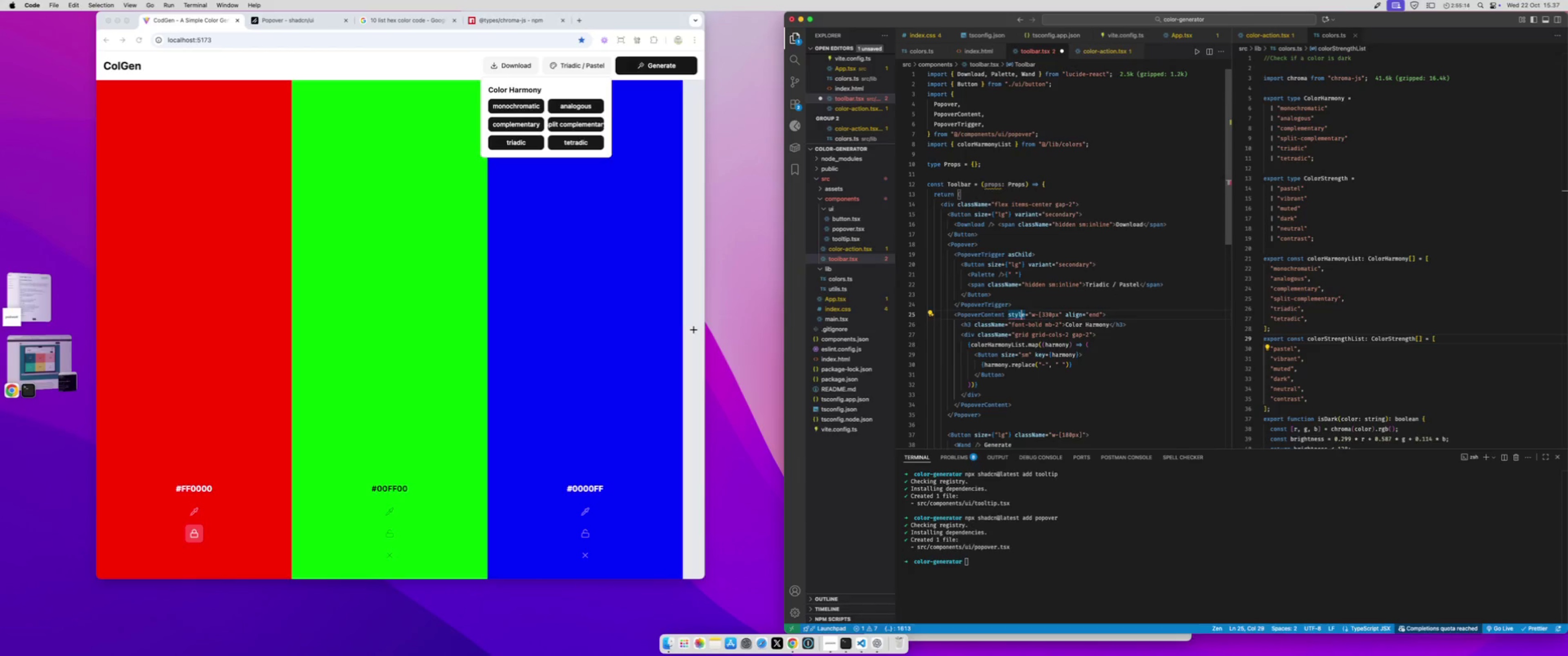 
key(ArrowRight)
 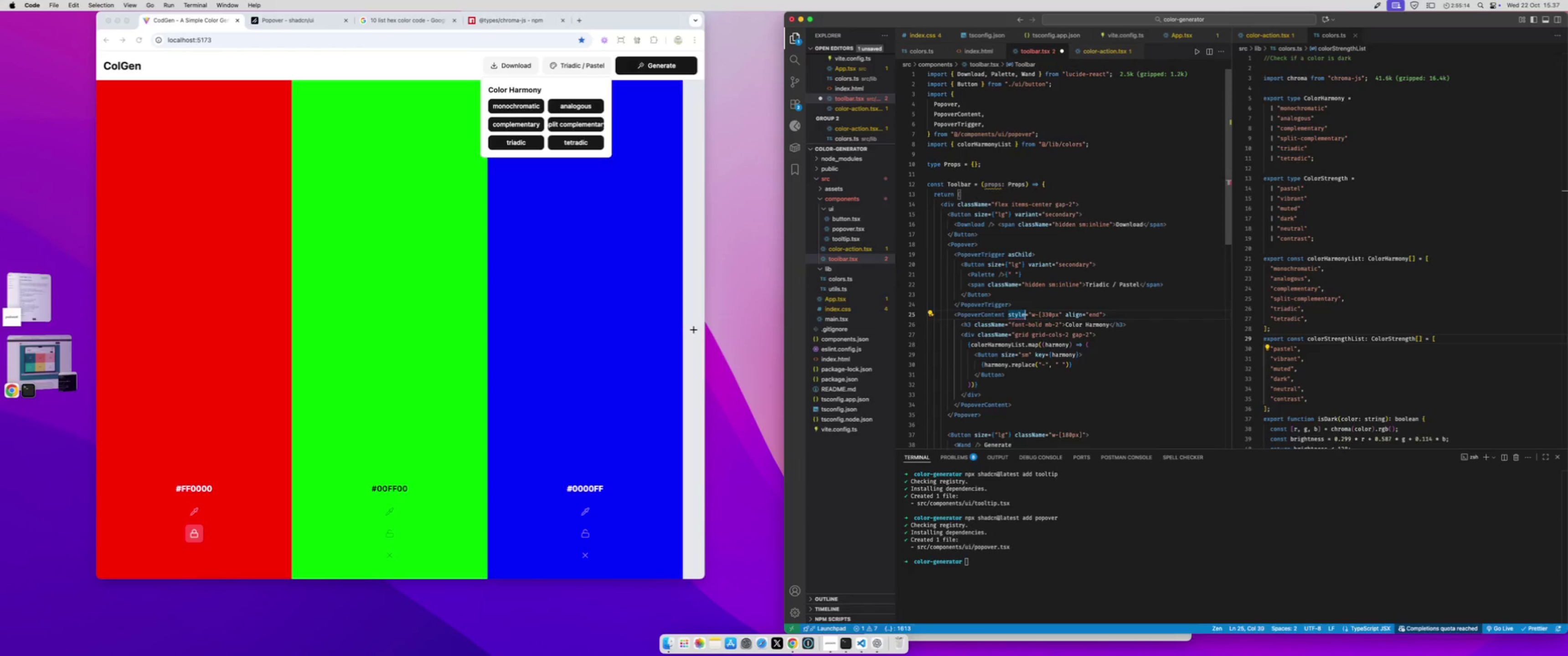 
key(Shift+ArrowLeft)
 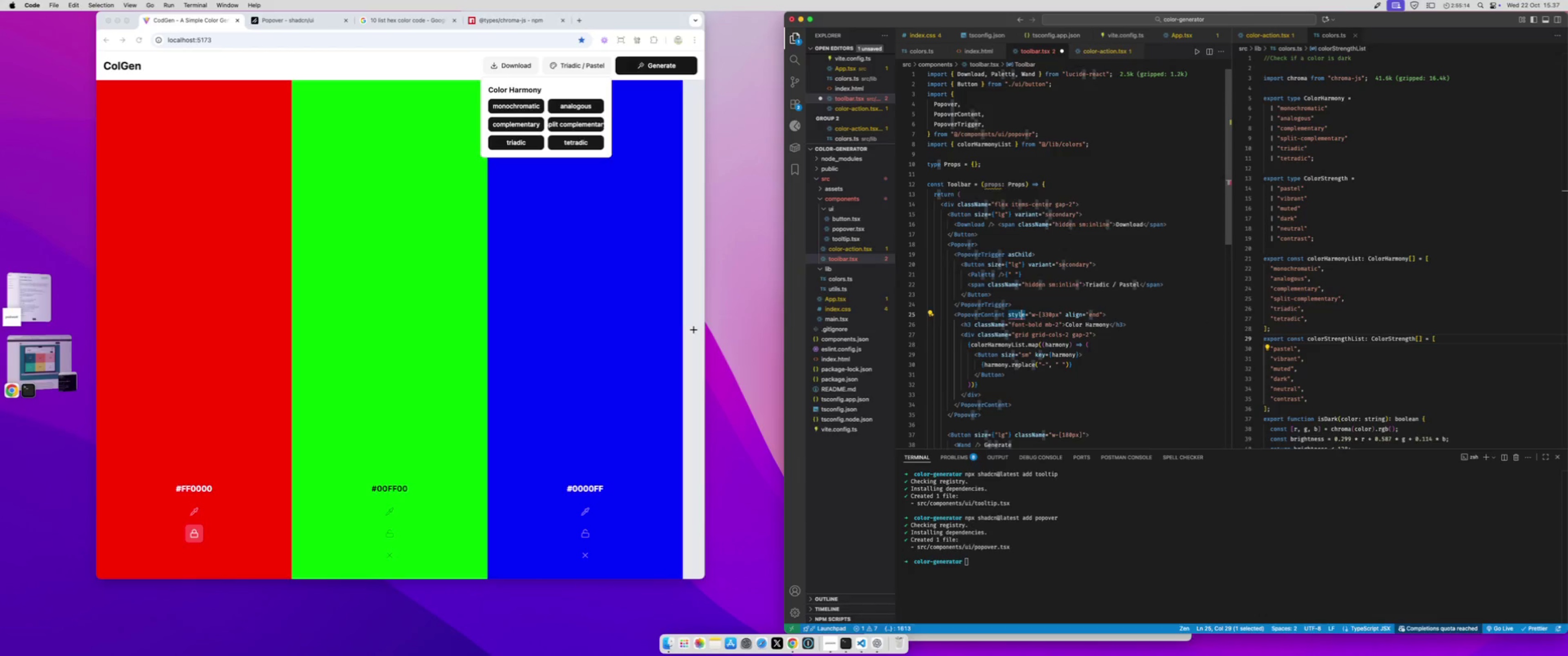 
key(Shift+ArrowLeft)
 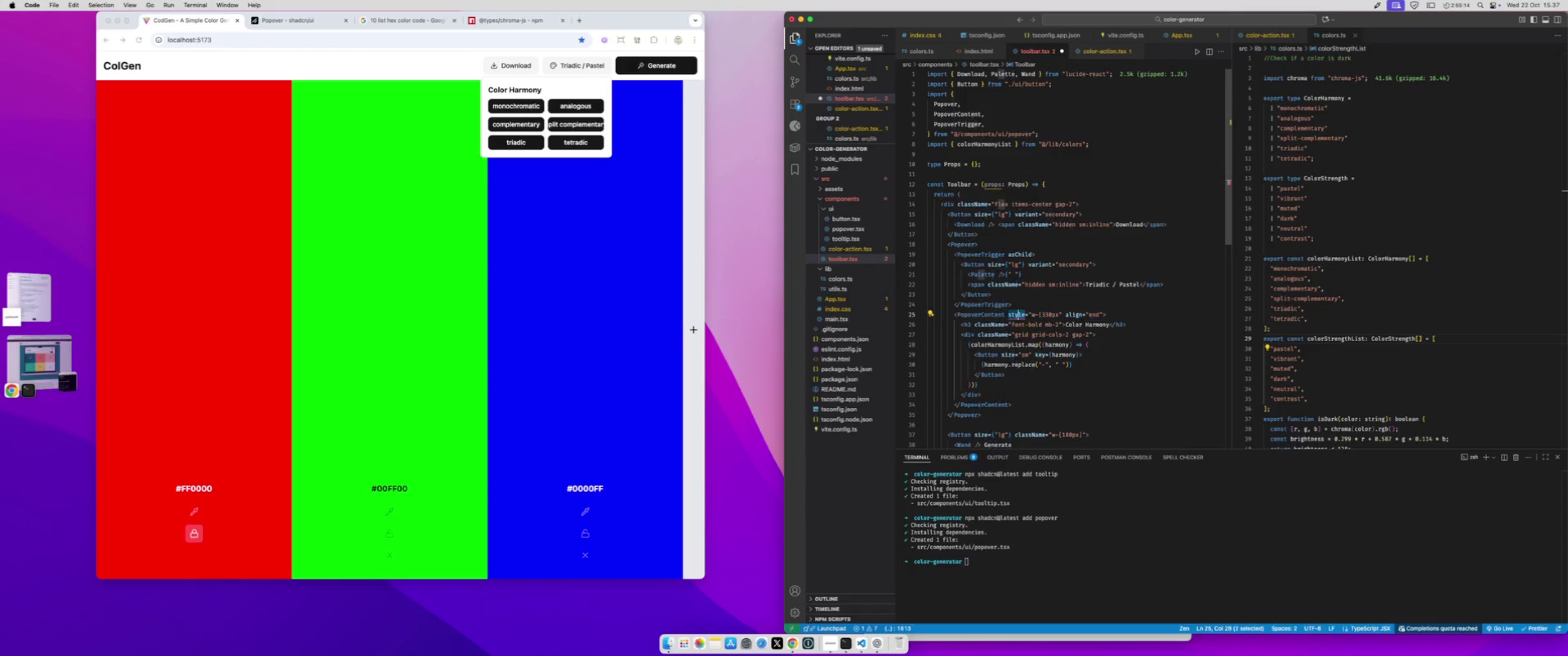 
key(Shift+ArrowLeft)
 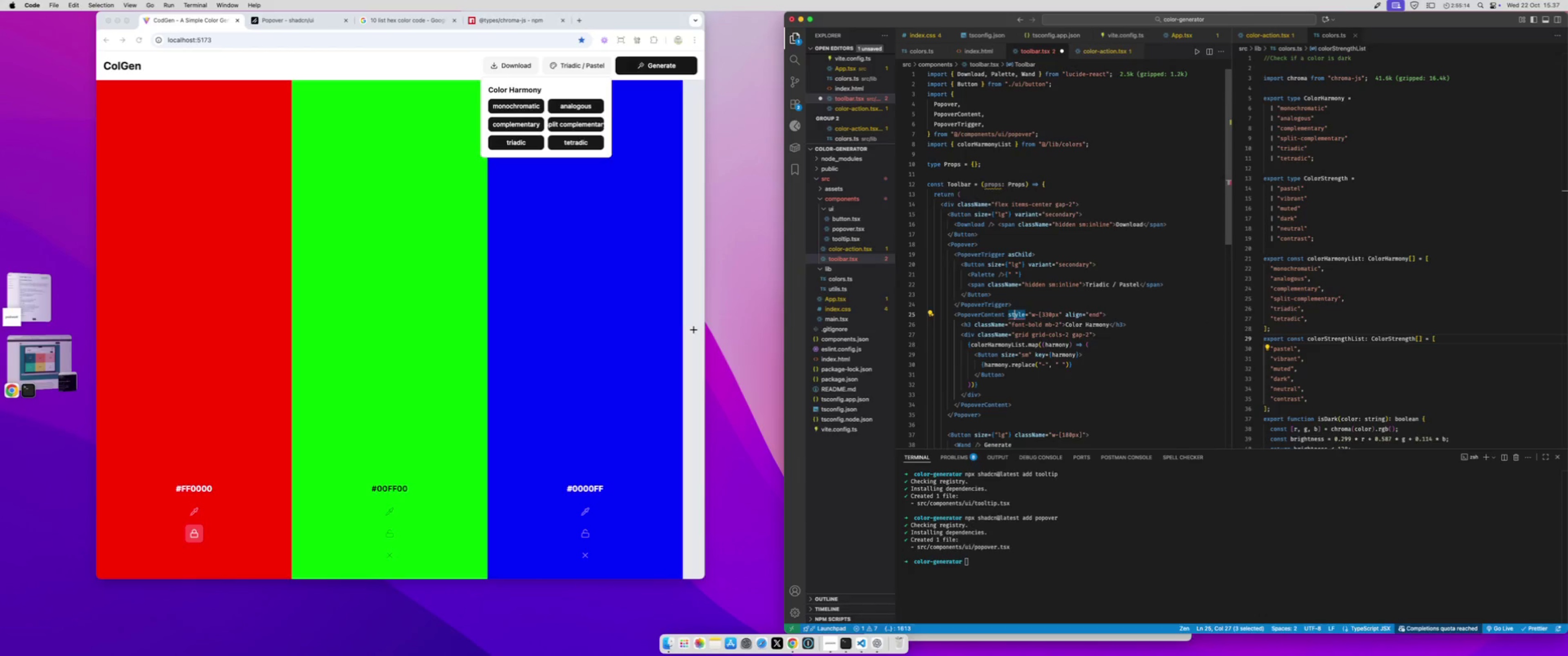 
key(Shift+ArrowLeft)
 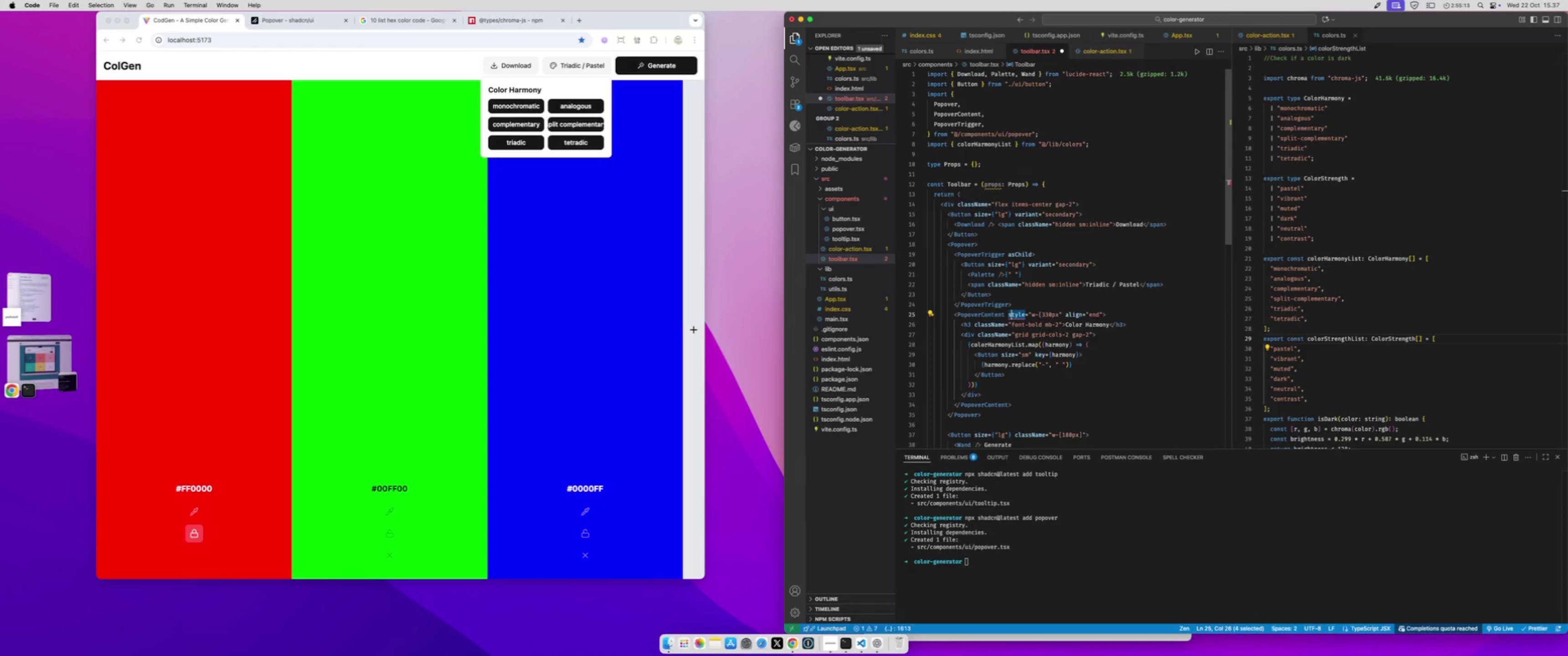 
key(Shift+ArrowLeft)
 